 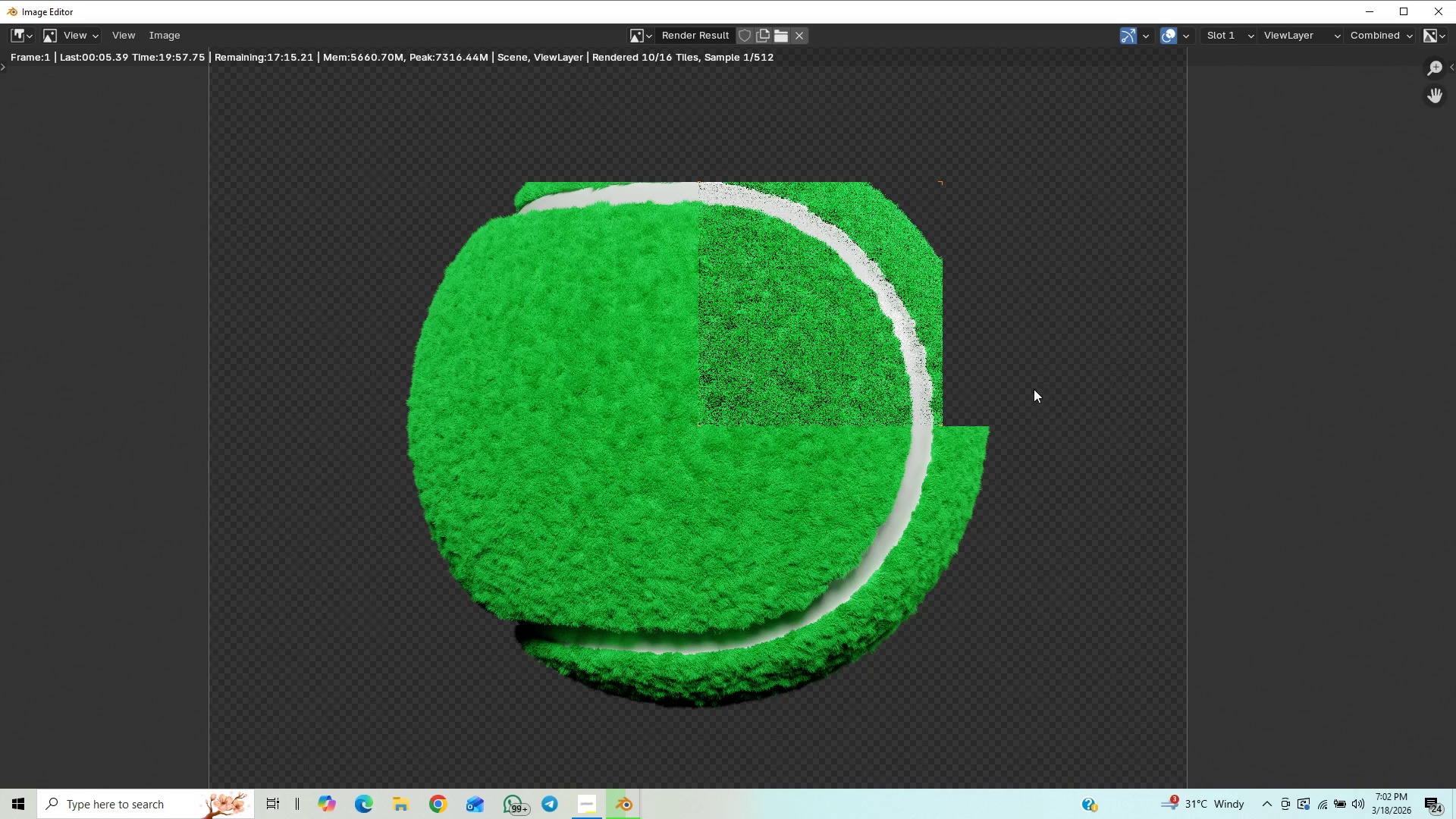 
scroll: coordinate [1125, 367], scroll_direction: up, amount: 3.0
 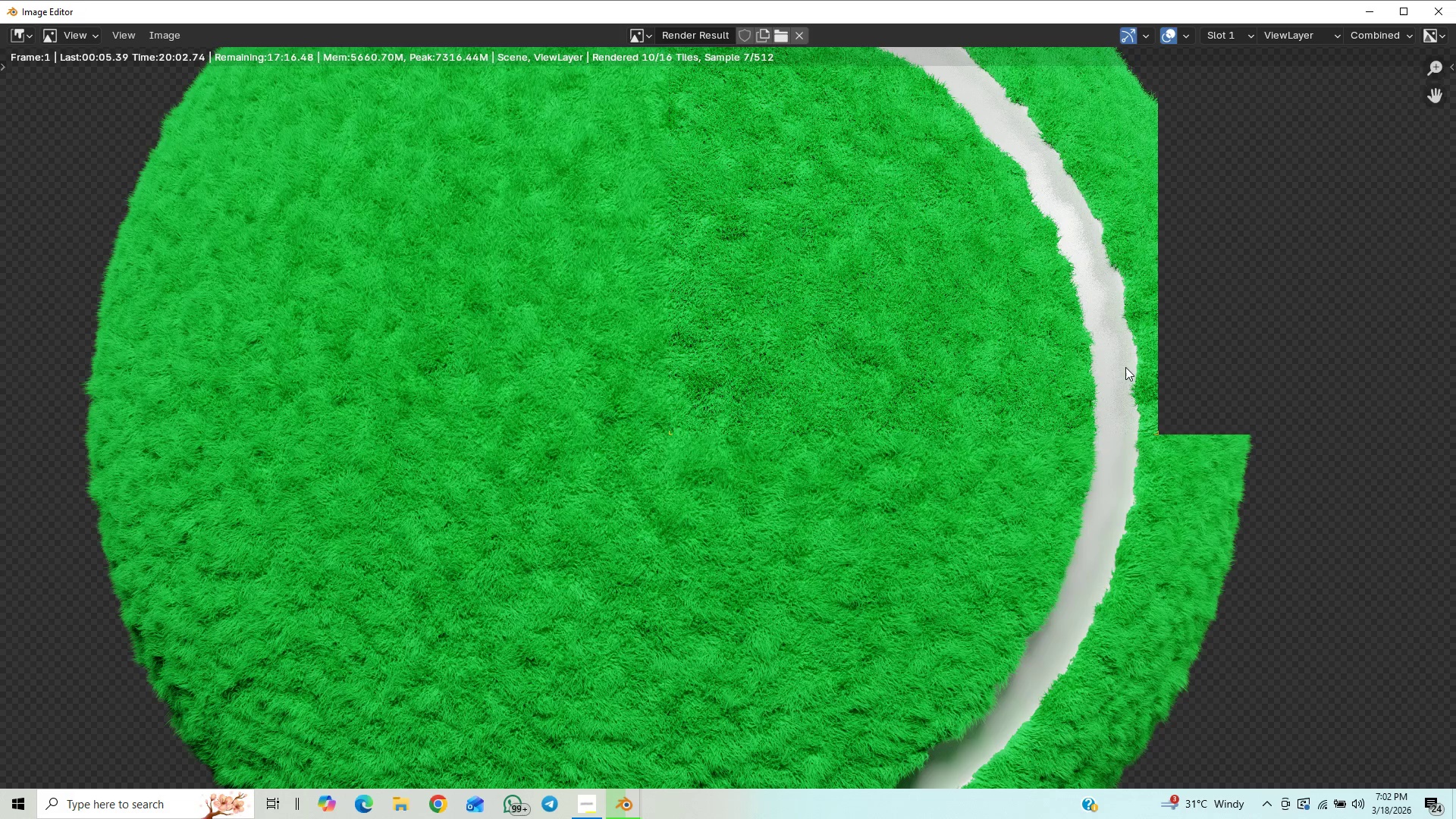 
scroll: coordinate [1126, 371], scroll_direction: down, amount: 4.0
 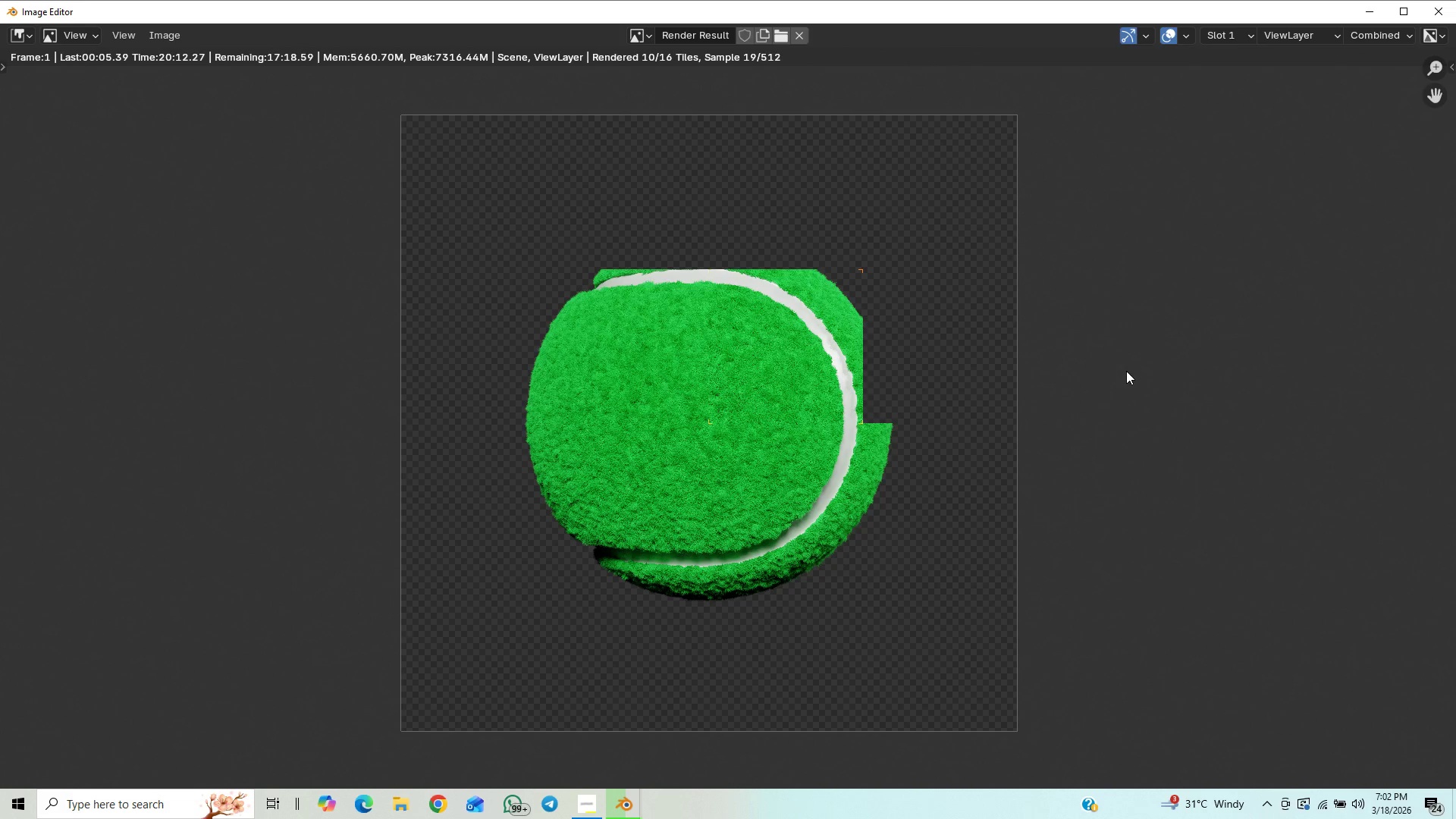 
scroll: coordinate [1126, 371], scroll_direction: up, amount: 1.0
 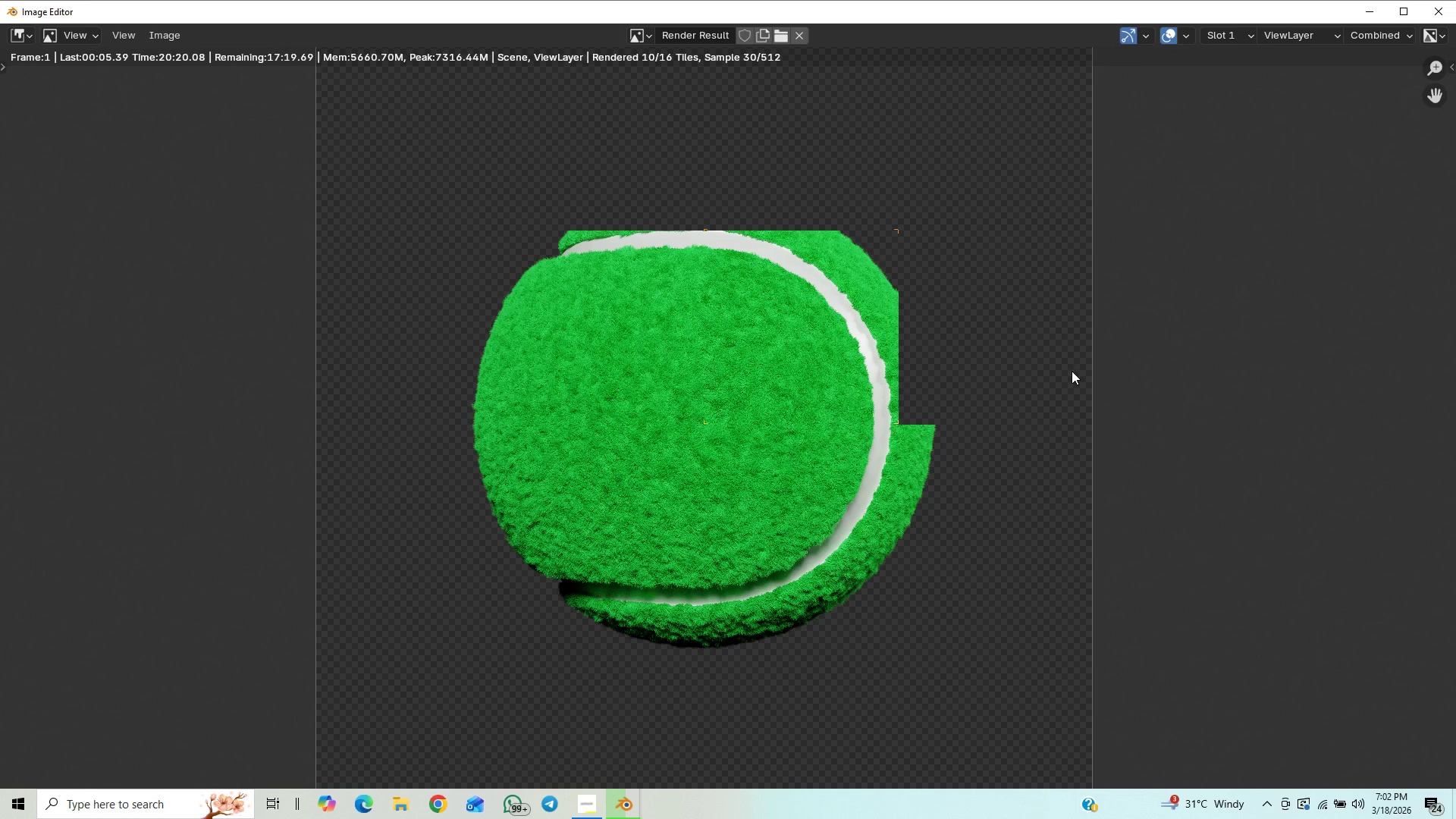 
wait(11.27)
 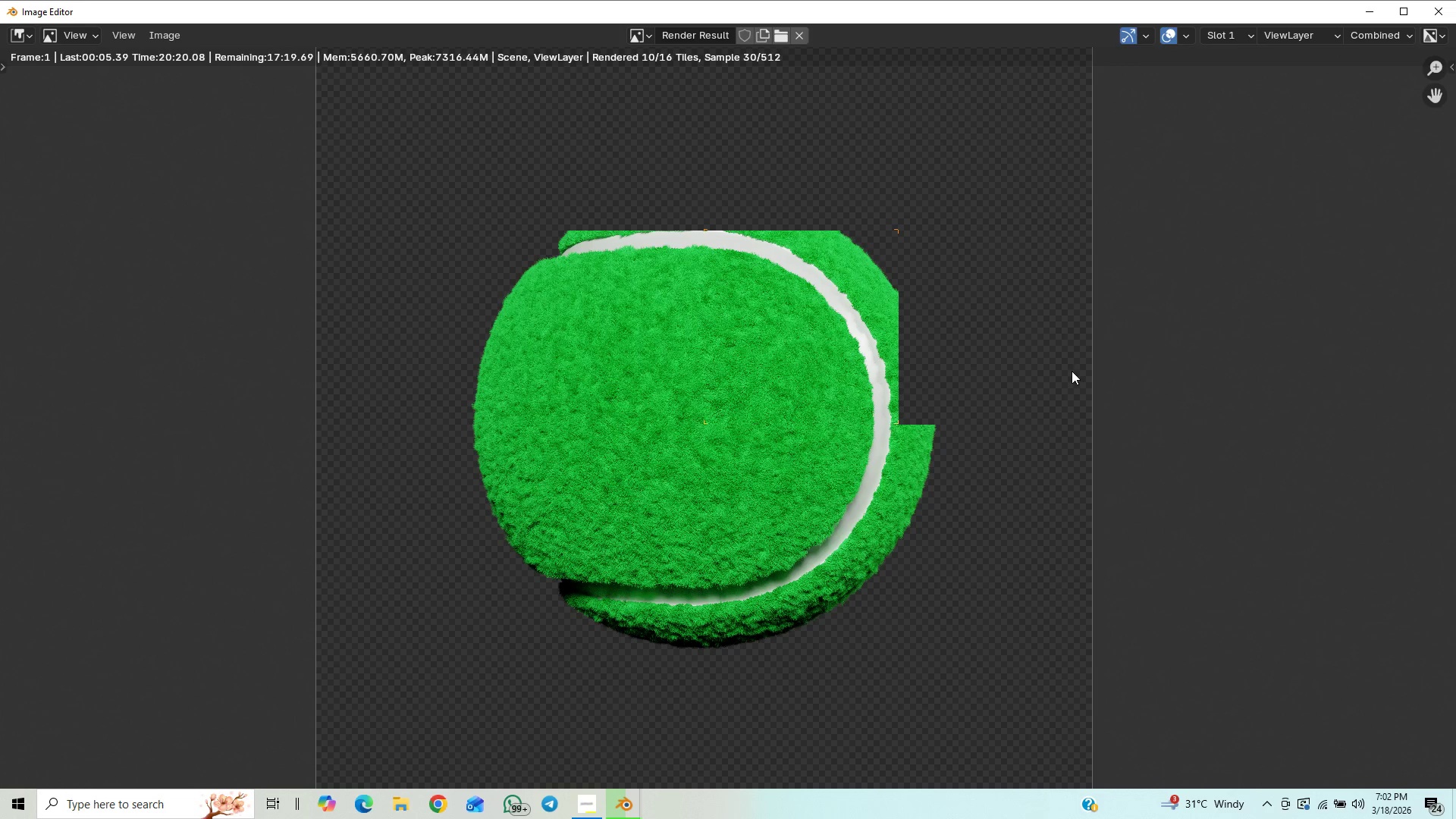 
scroll: coordinate [1072, 371], scroll_direction: down, amount: 1.0
 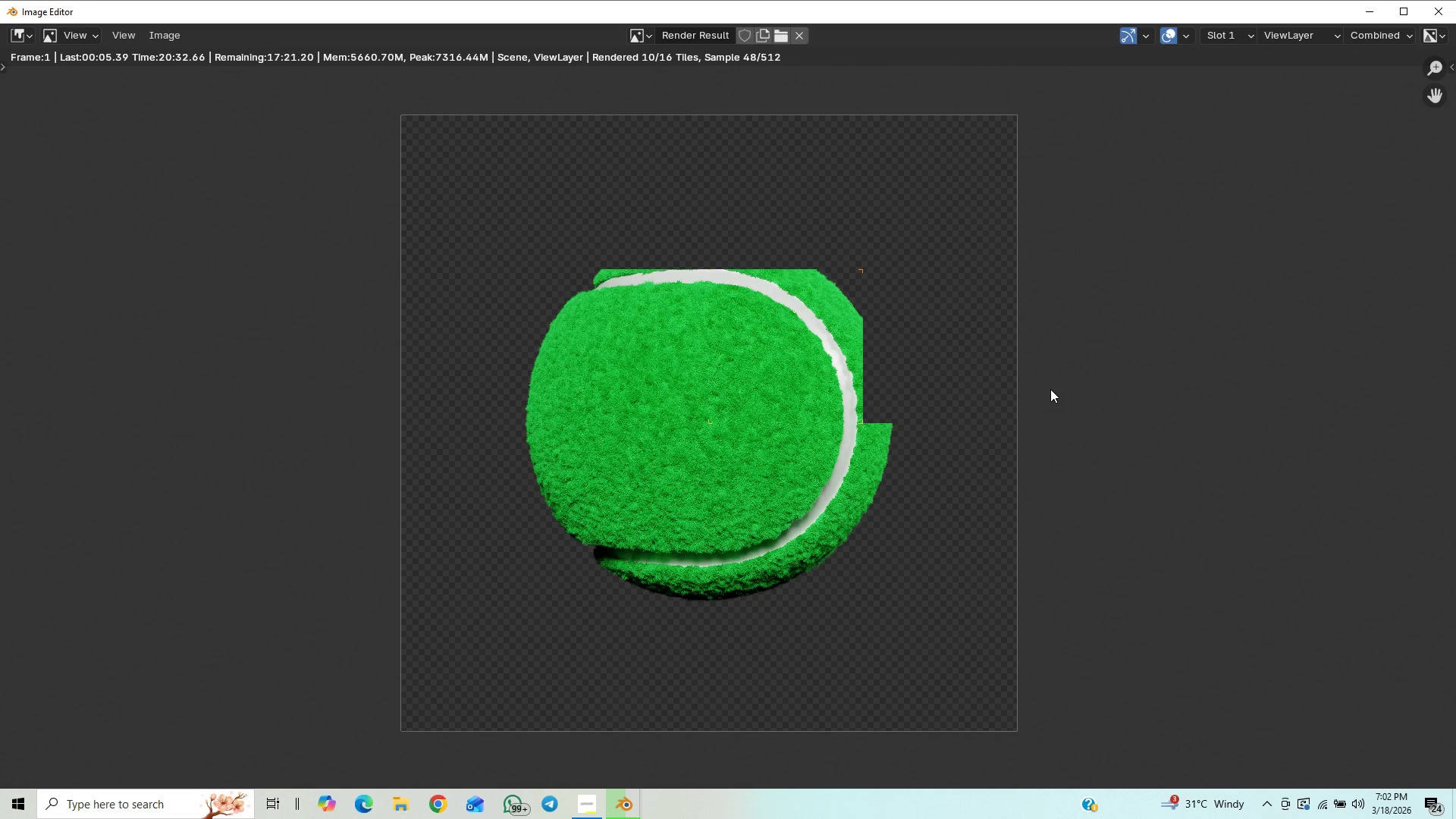 
wait(10.79)
 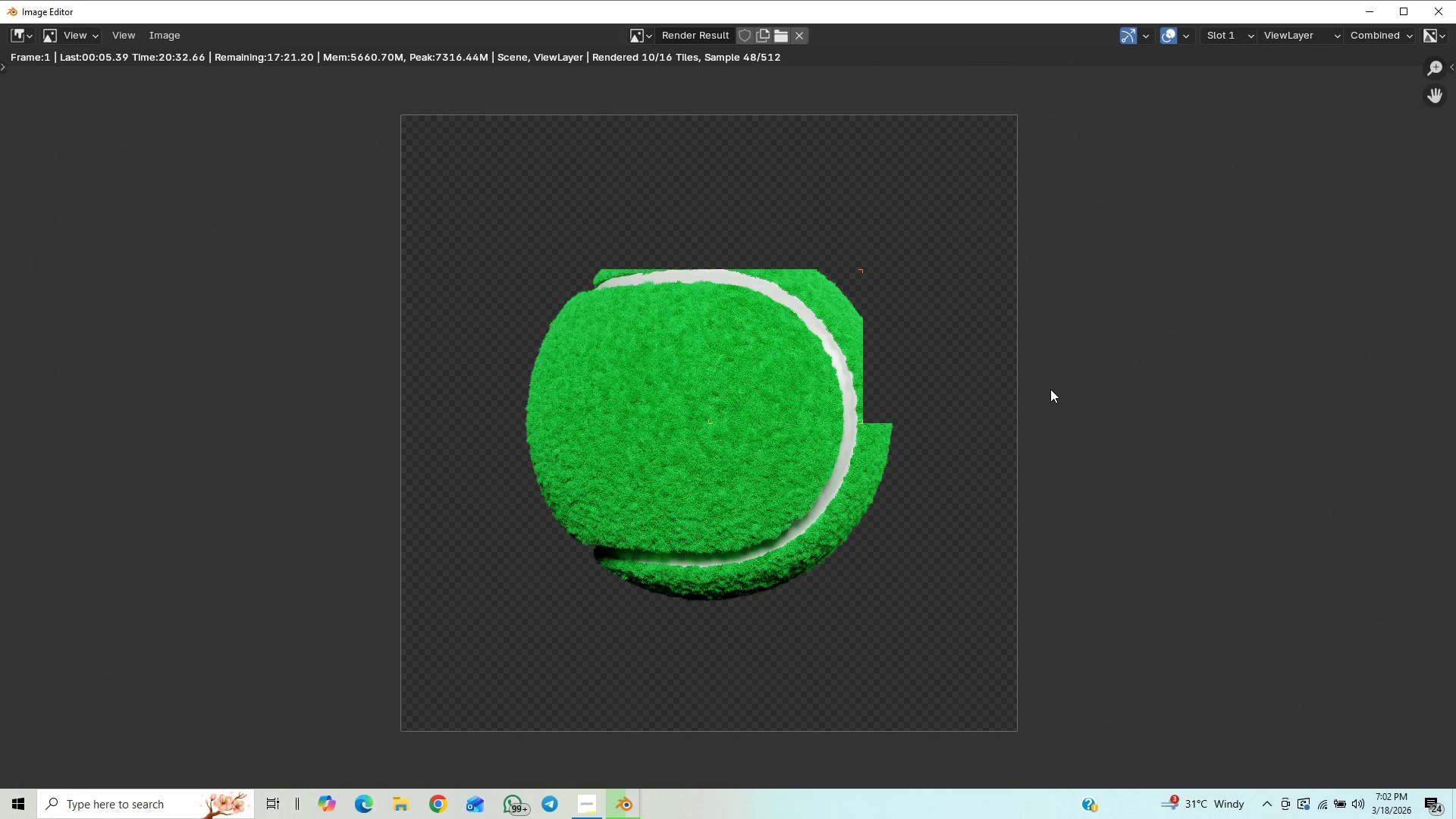 
scroll: coordinate [1004, 423], scroll_direction: up, amount: 1.0
 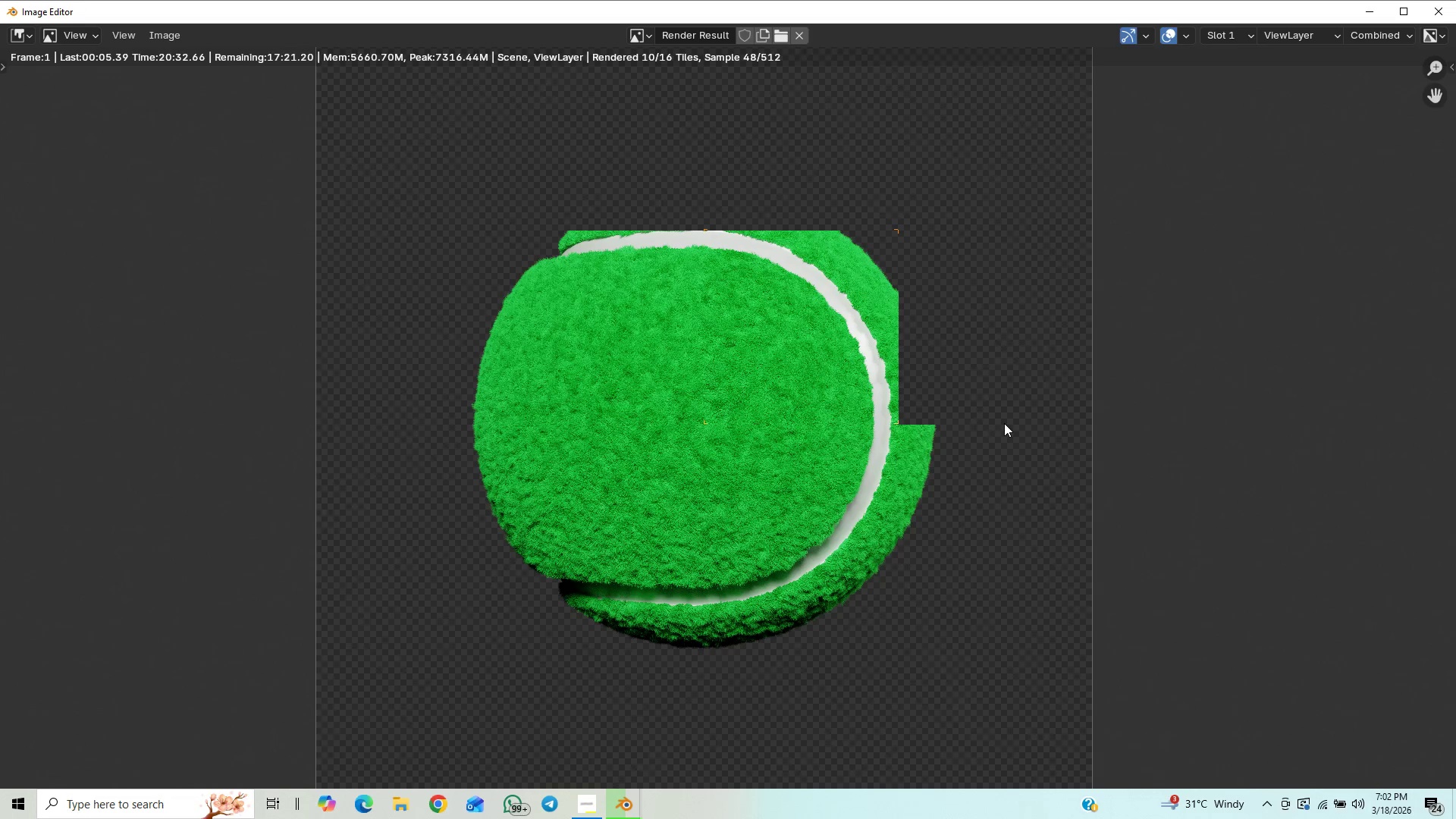 
scroll: coordinate [1004, 423], scroll_direction: down, amount: 1.0
 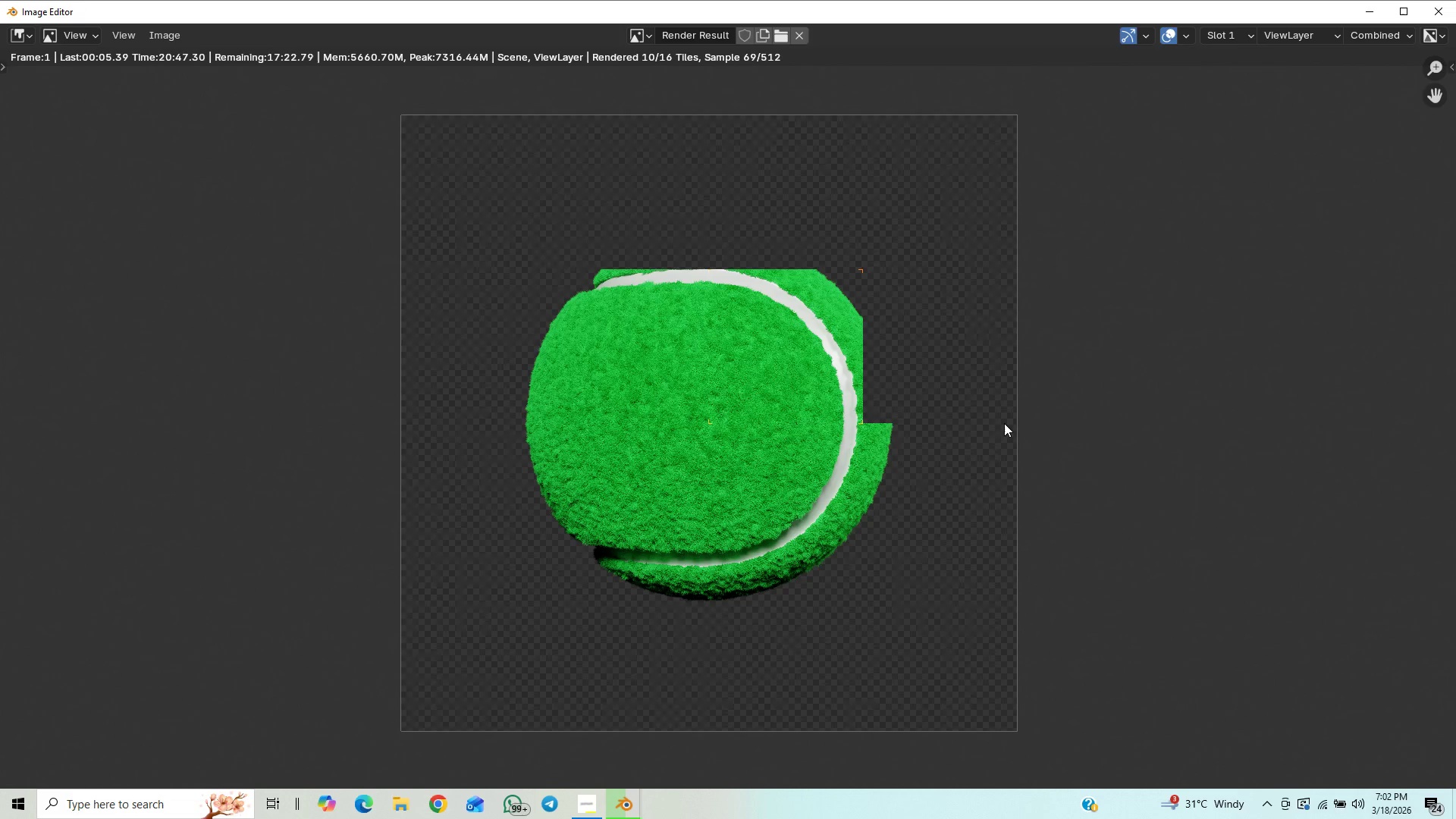 
scroll: coordinate [1004, 423], scroll_direction: up, amount: 1.0
 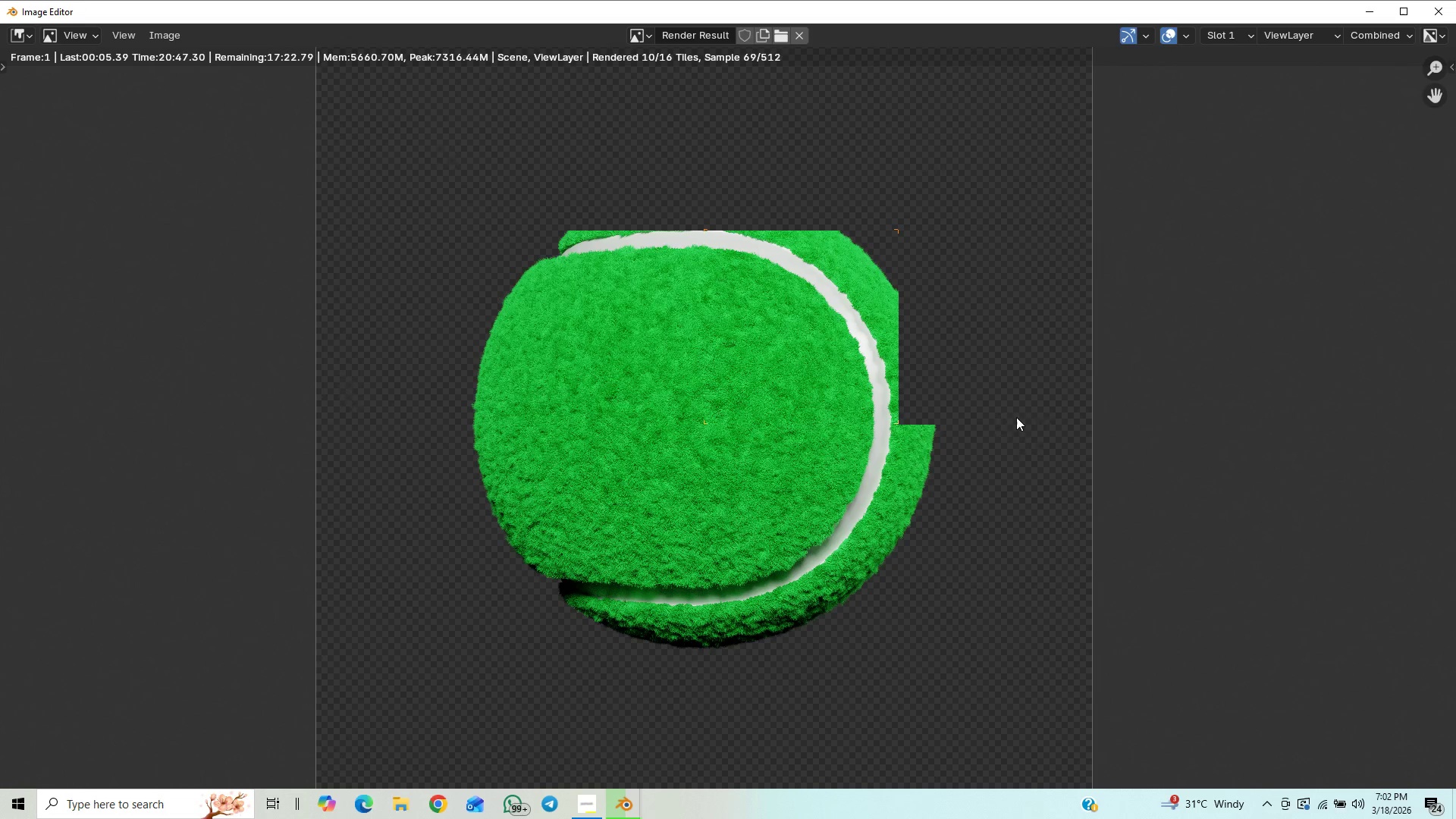 
scroll: coordinate [1016, 417], scroll_direction: down, amount: 1.0
 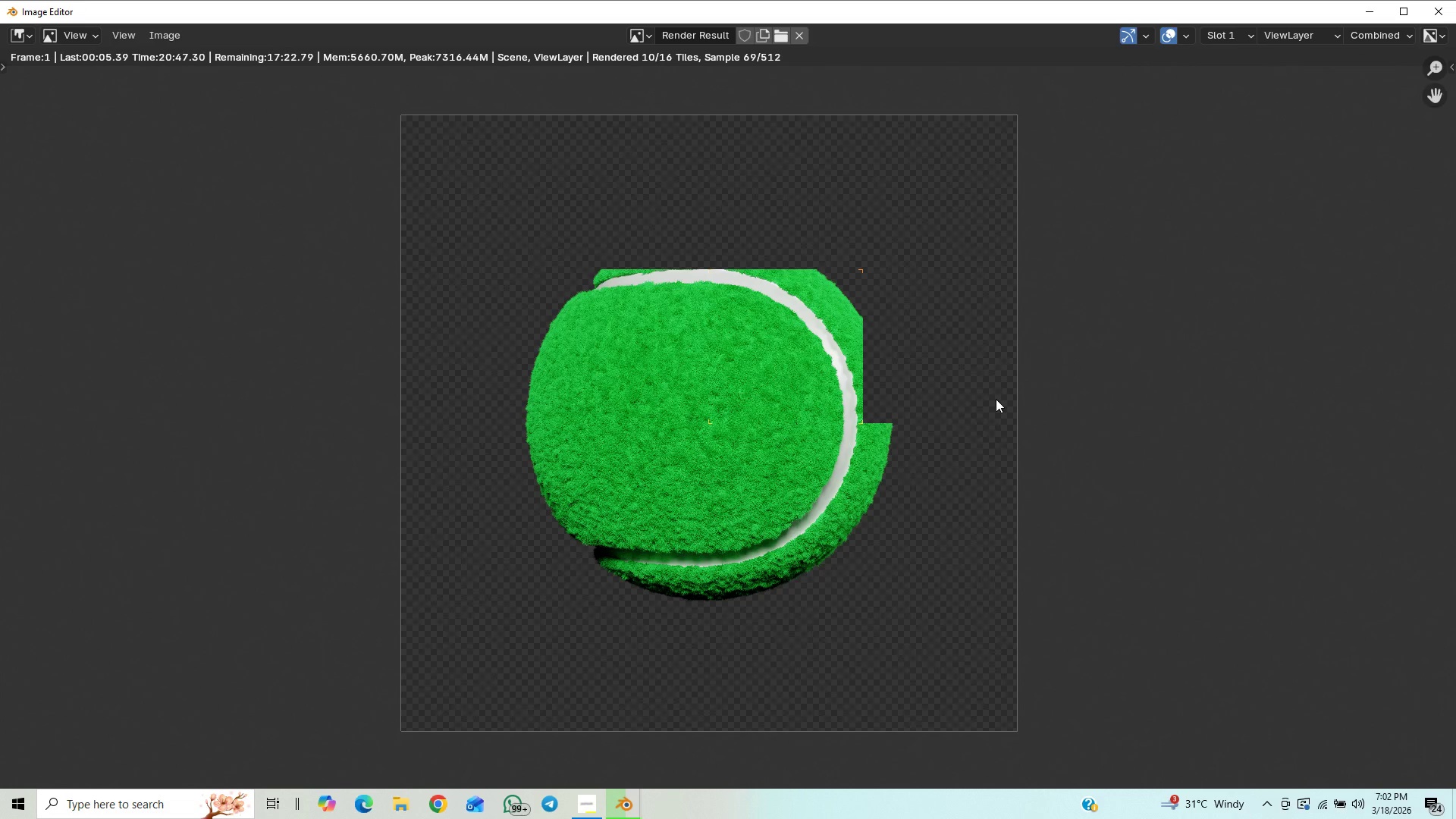 
wait(6.15)
 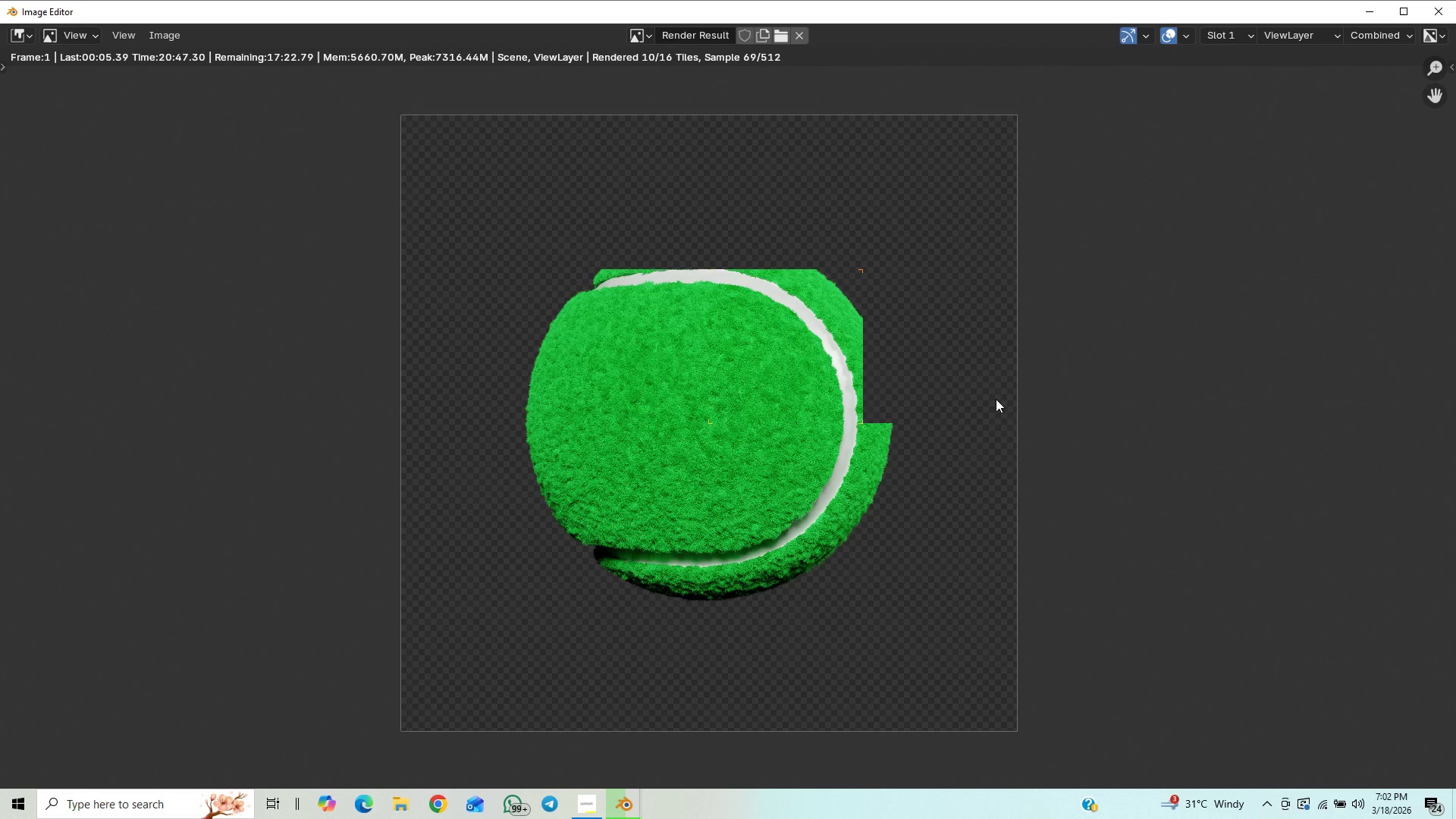 
scroll: coordinate [995, 399], scroll_direction: up, amount: 1.0
 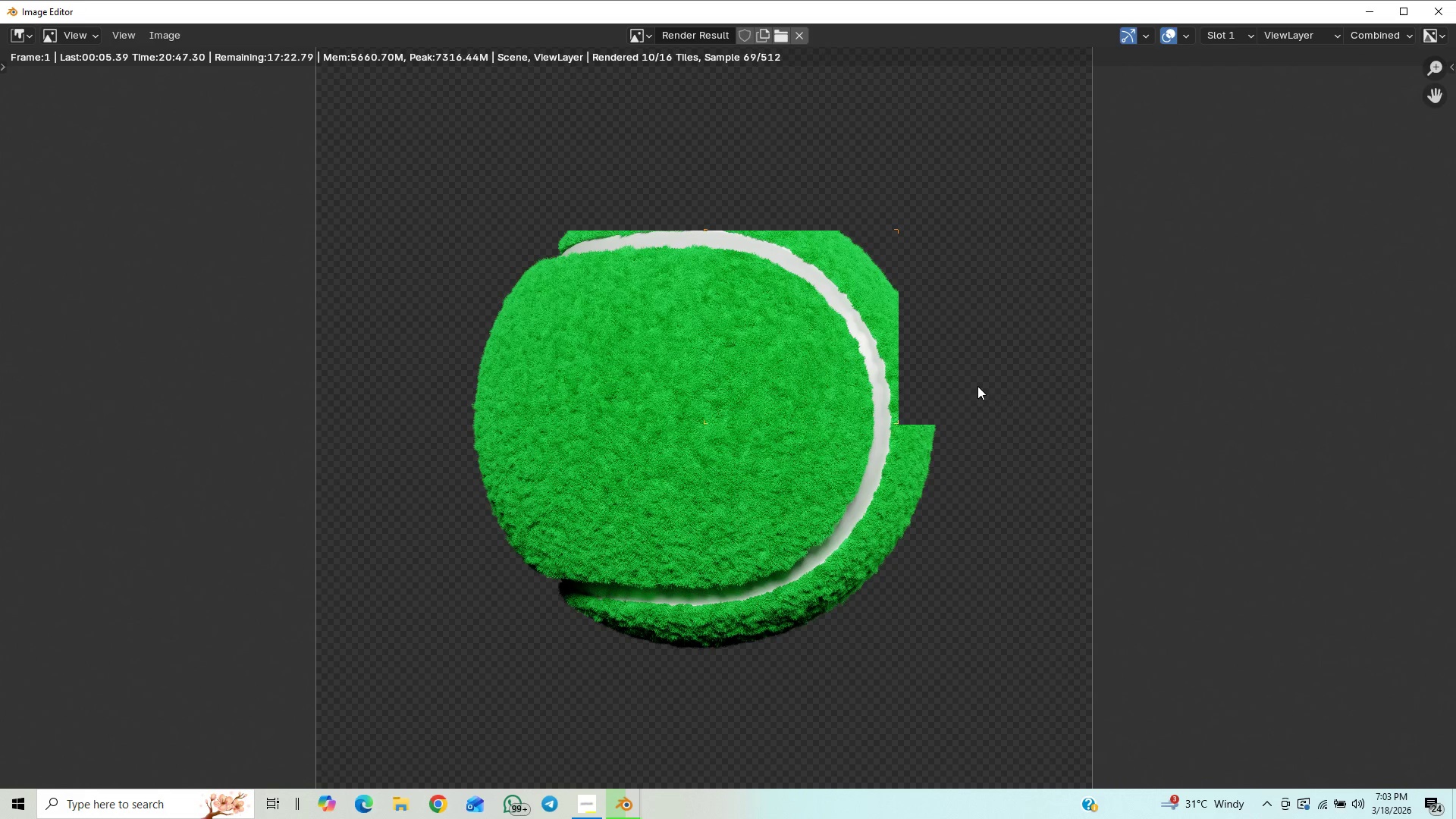 
scroll: coordinate [977, 386], scroll_direction: down, amount: 1.0
 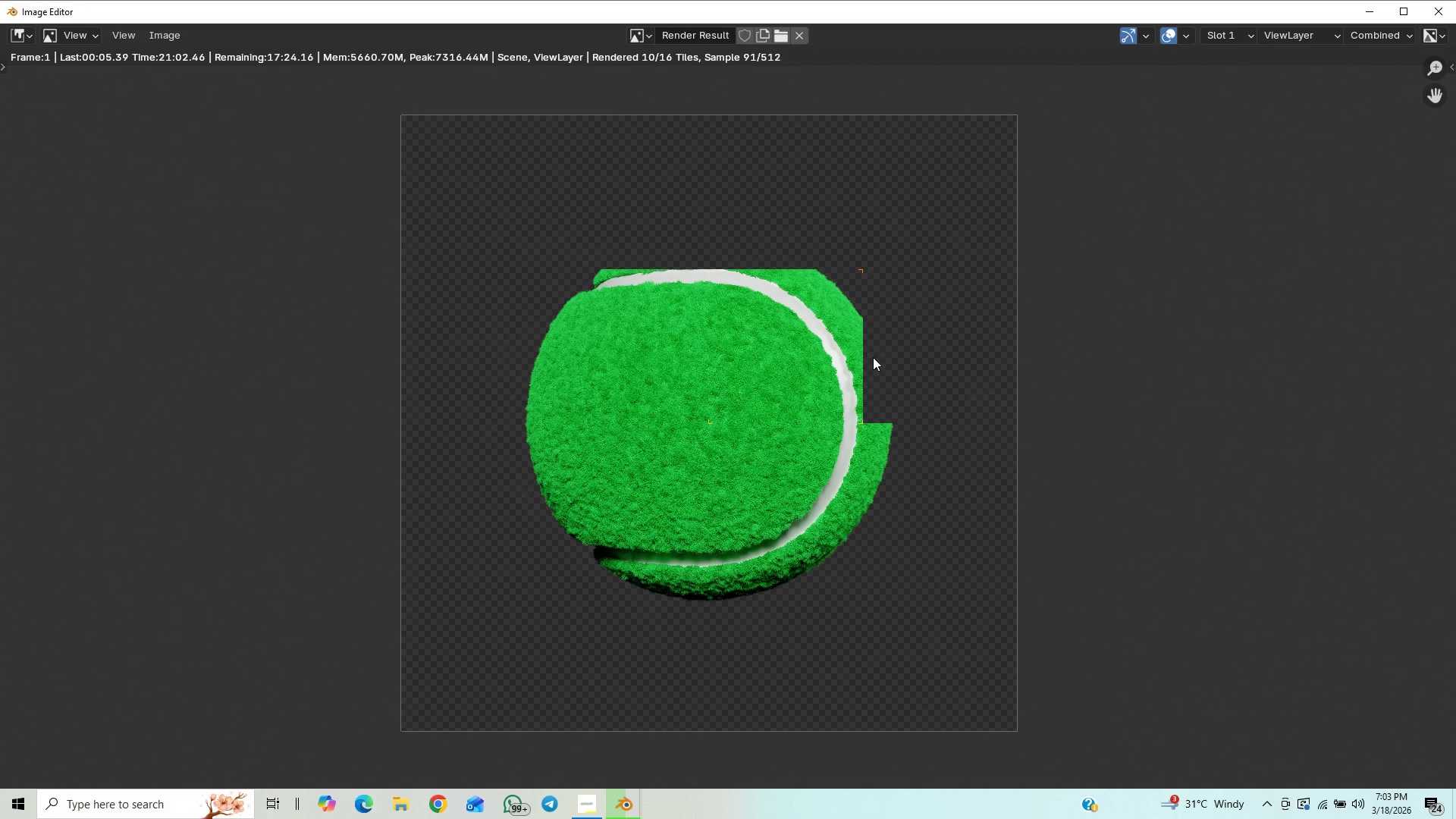 
scroll: coordinate [755, 450], scroll_direction: up, amount: 18.0
 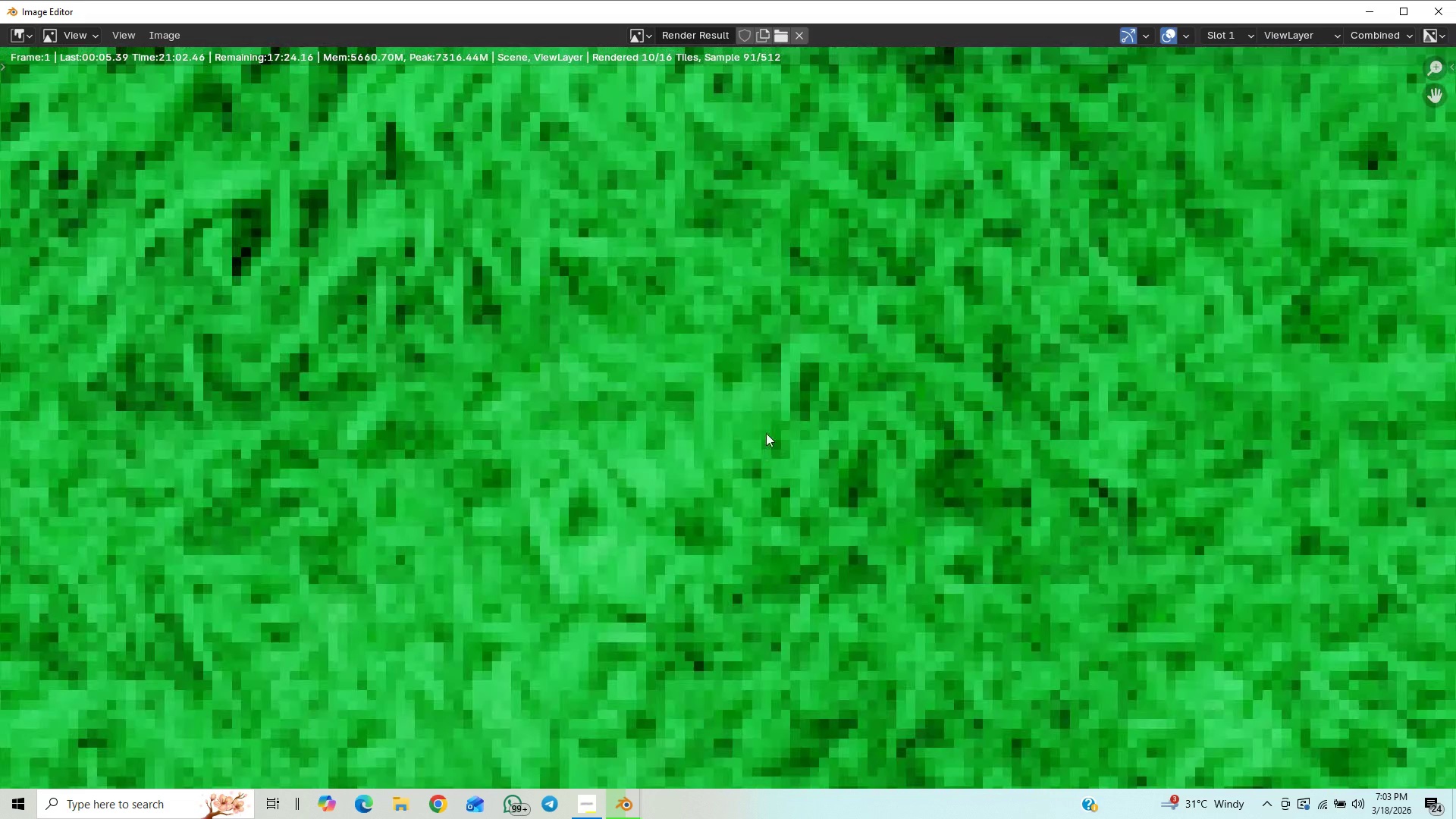 
scroll: coordinate [776, 444], scroll_direction: down, amount: 20.0
 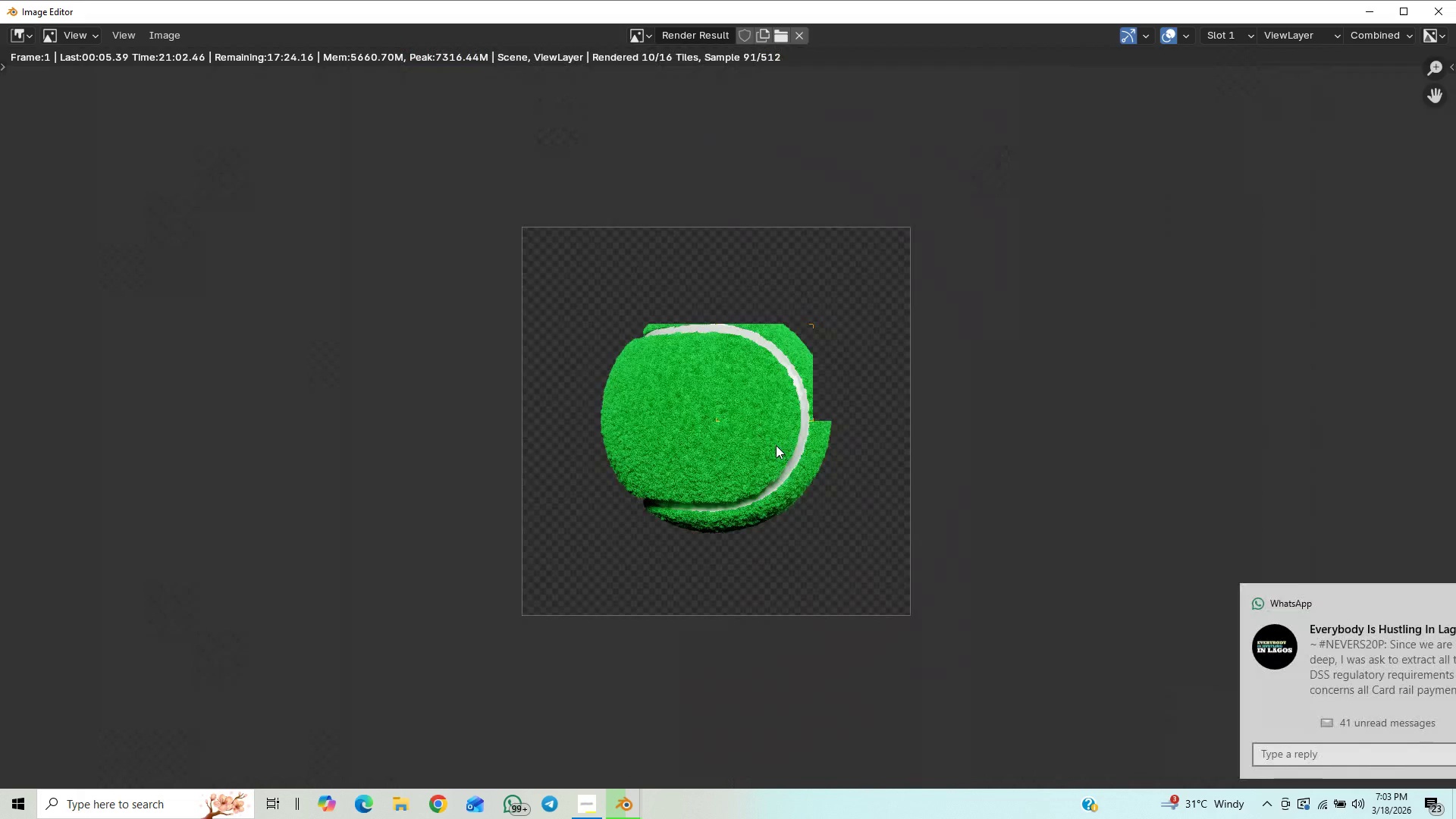 
scroll: coordinate [776, 445], scroll_direction: up, amount: 1.0
 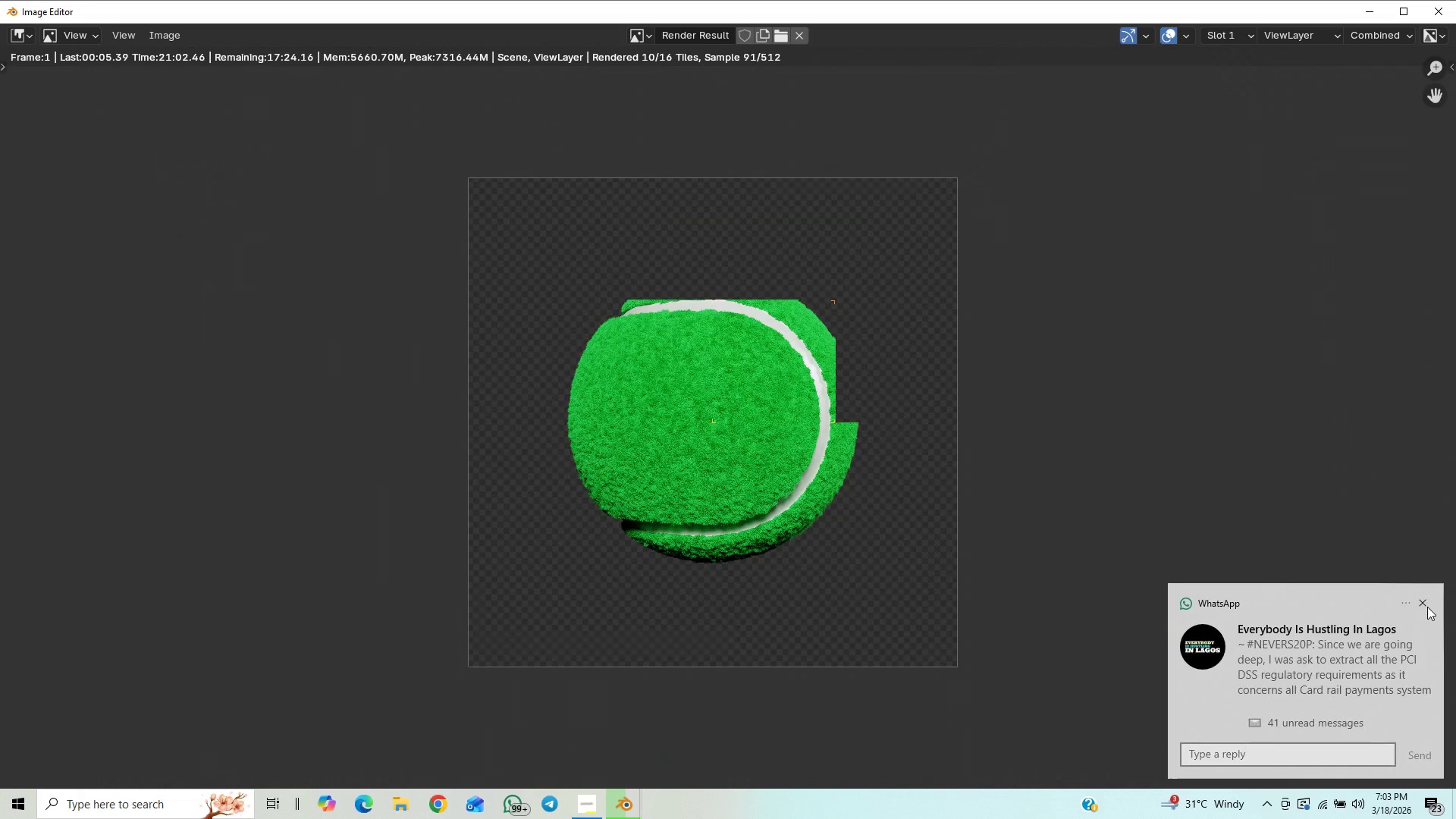 
left_click([1426, 607])
 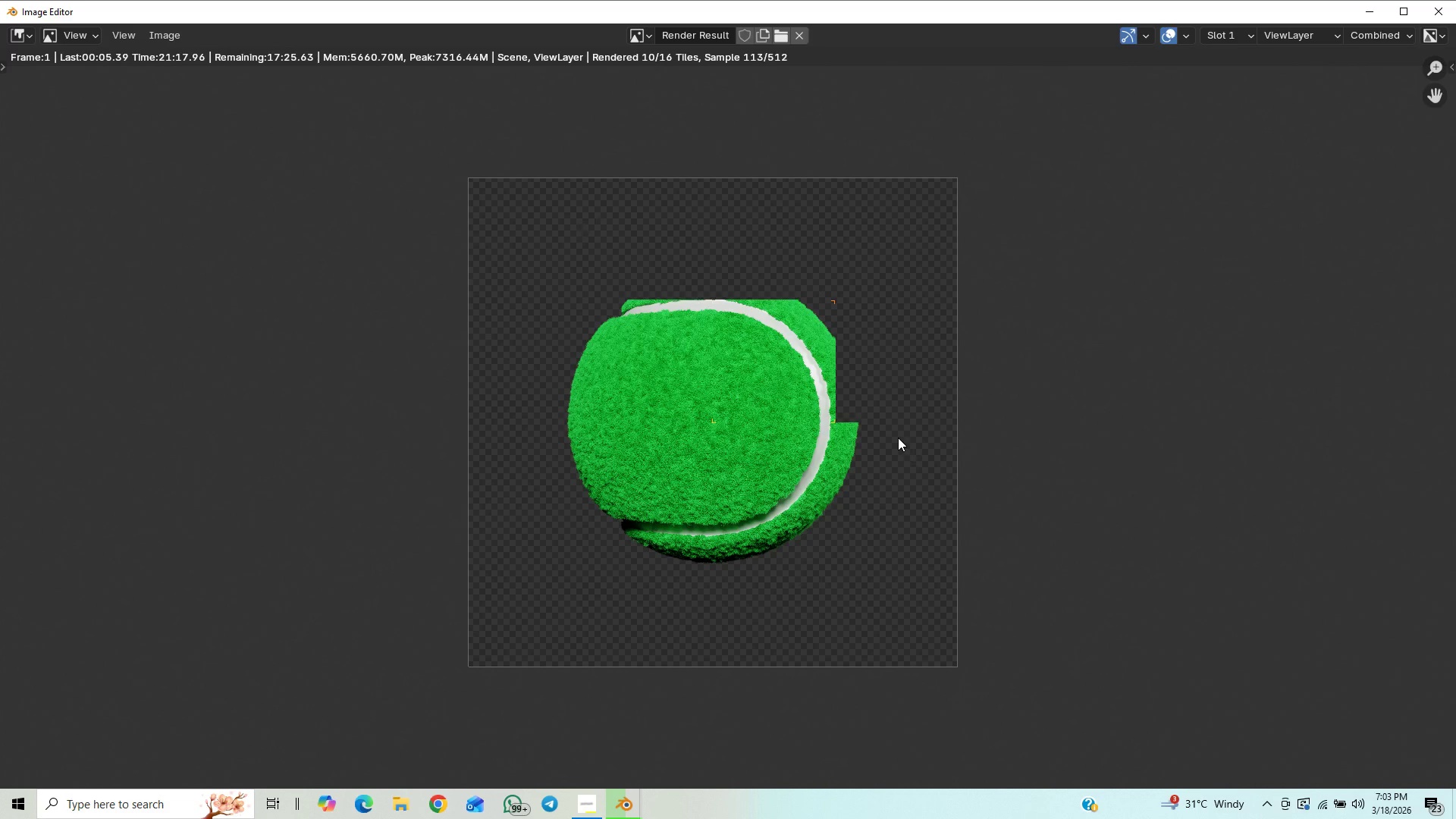 
wait(5.53)
 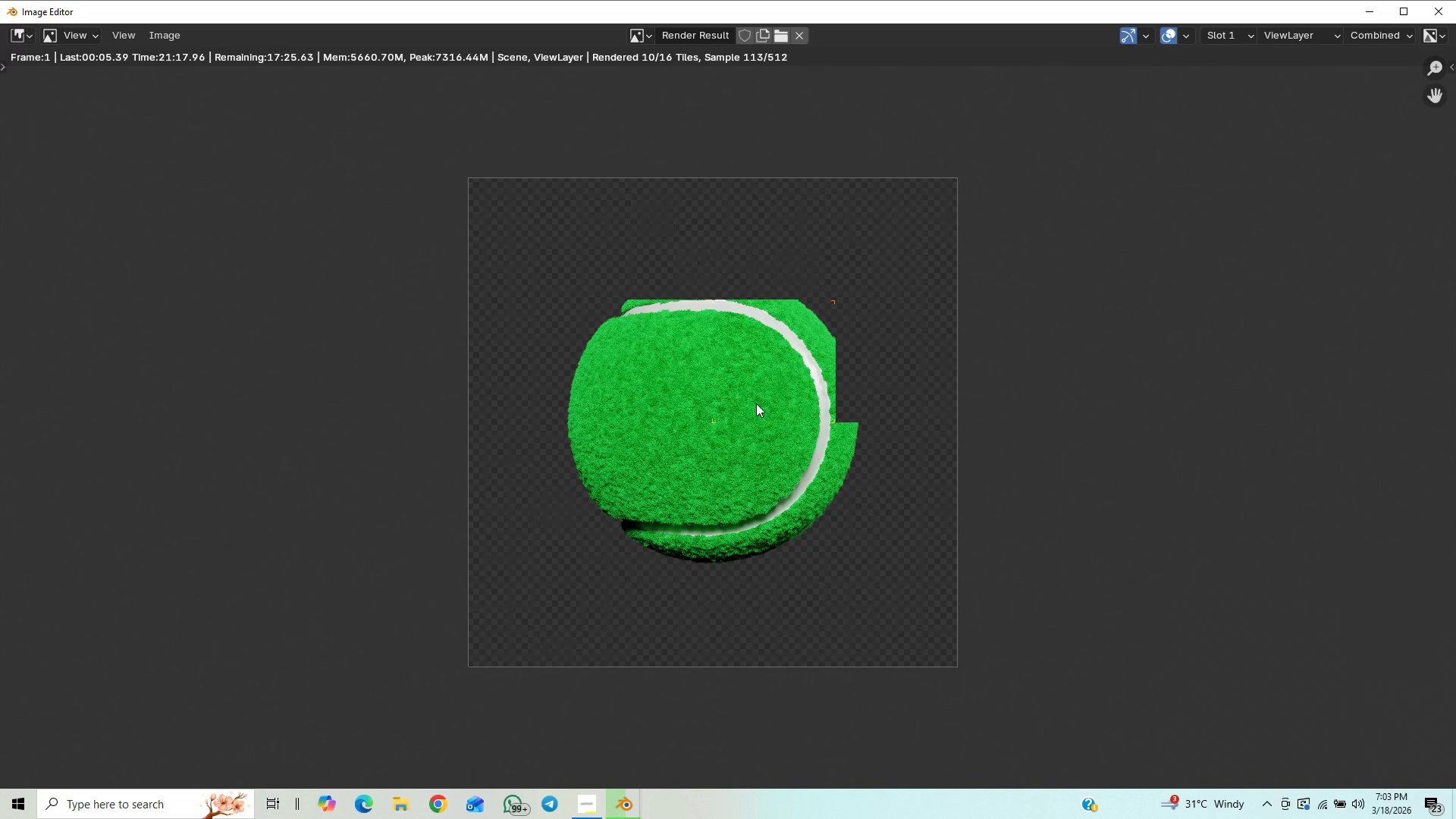 
scroll: coordinate [908, 431], scroll_direction: up, amount: 1.0
 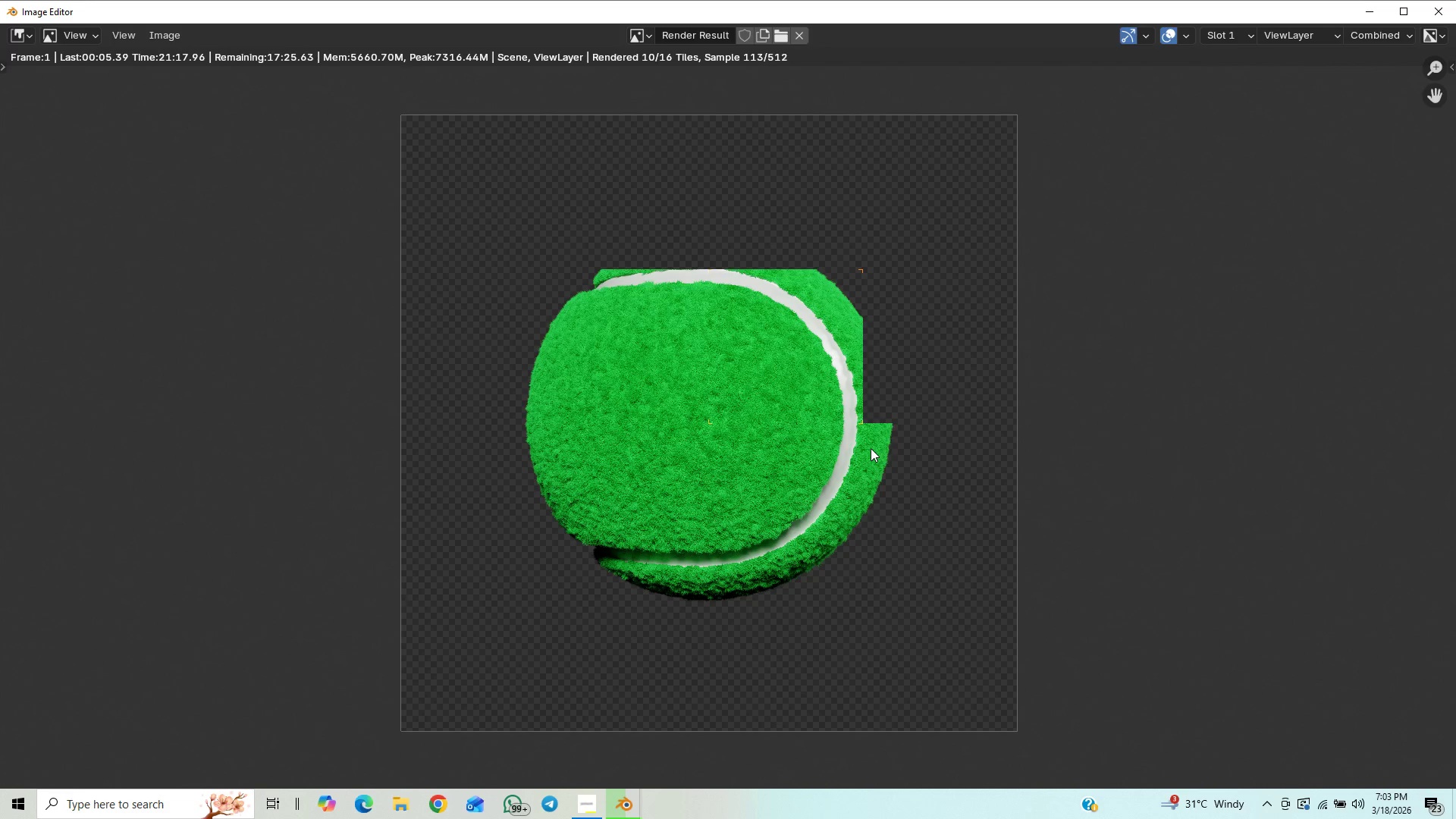 
wait(6.36)
 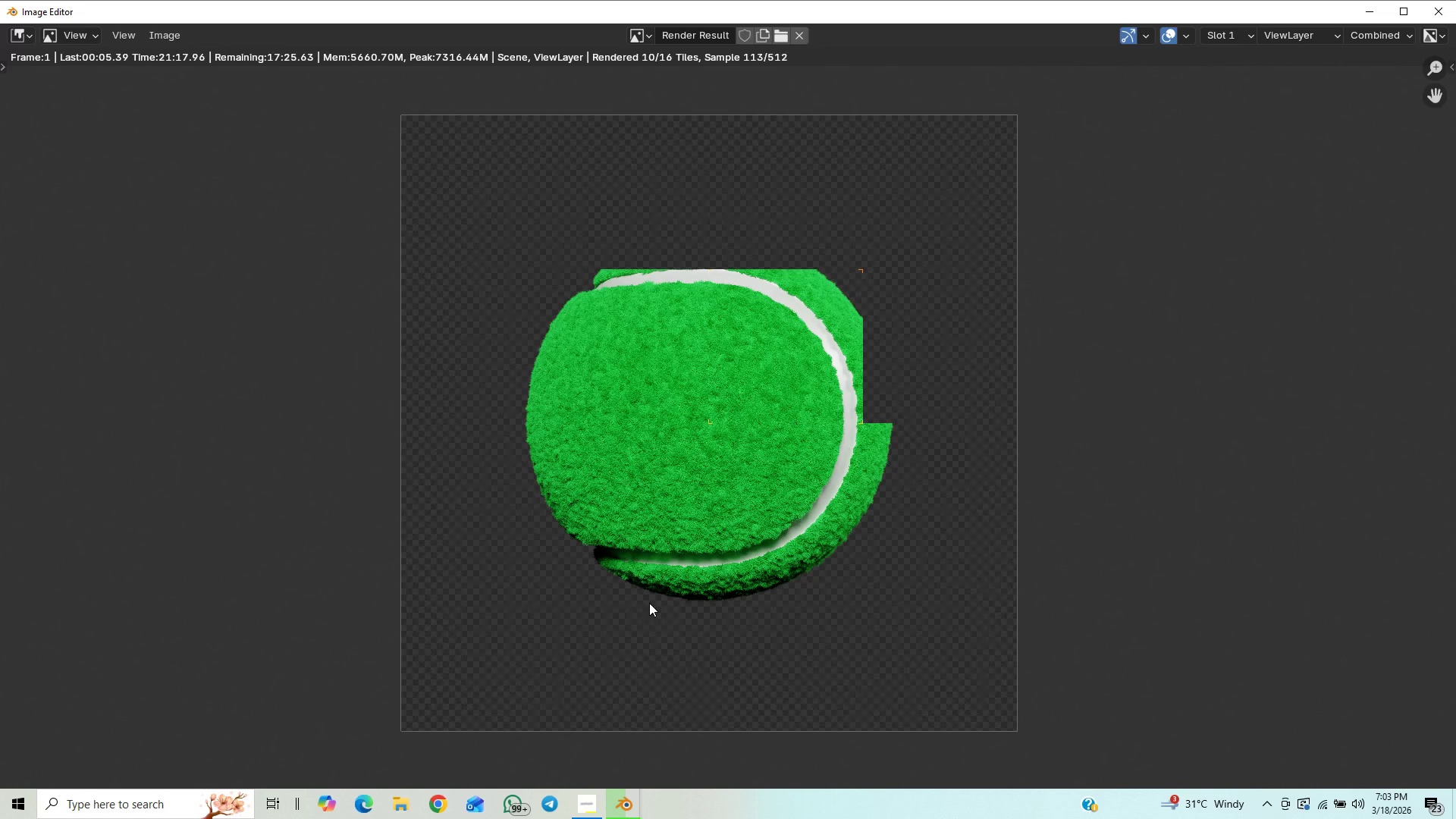 
scroll: coordinate [871, 448], scroll_direction: up, amount: 3.0
 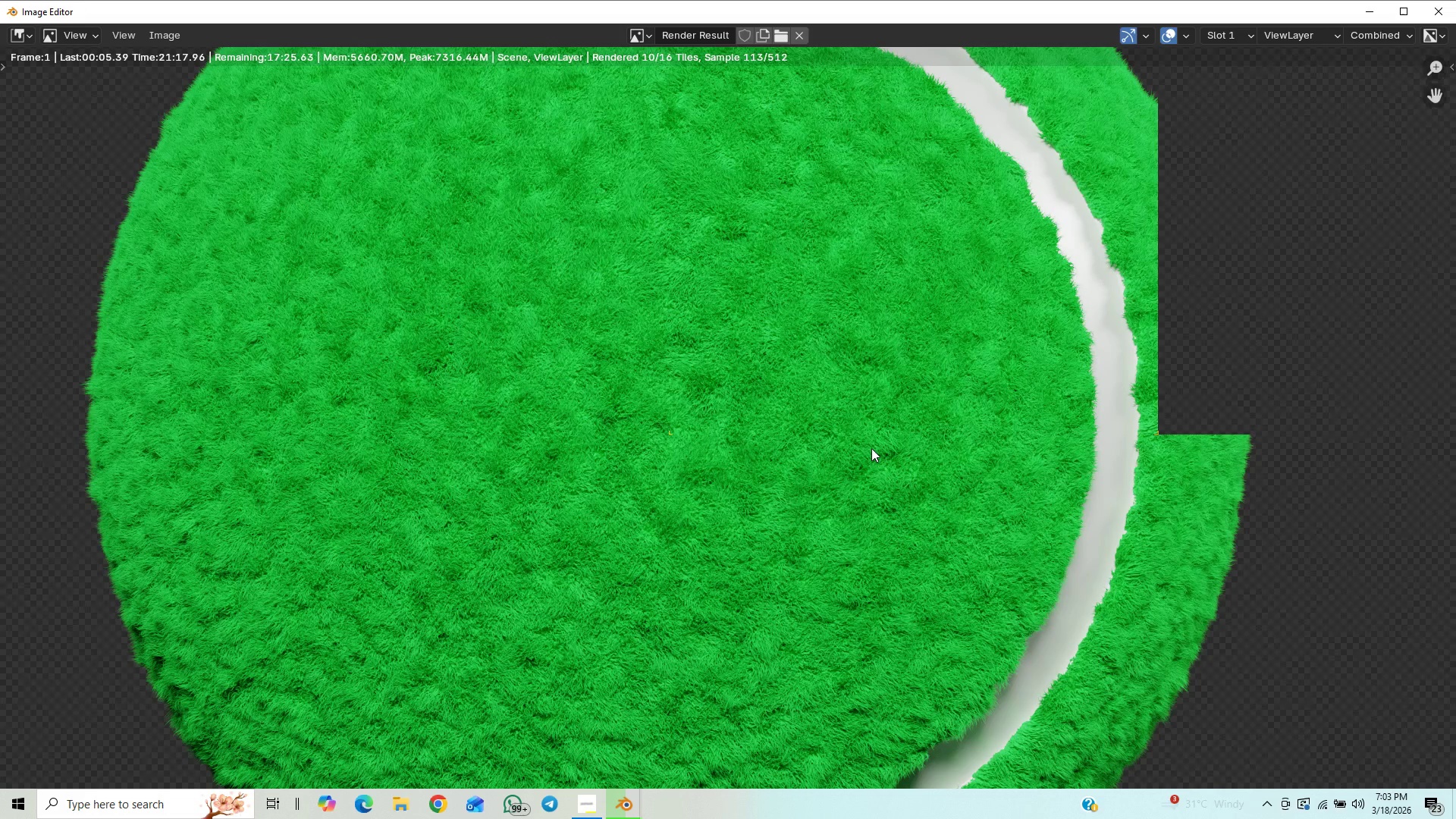 
scroll: coordinate [841, 312], scroll_direction: down, amount: 4.0
 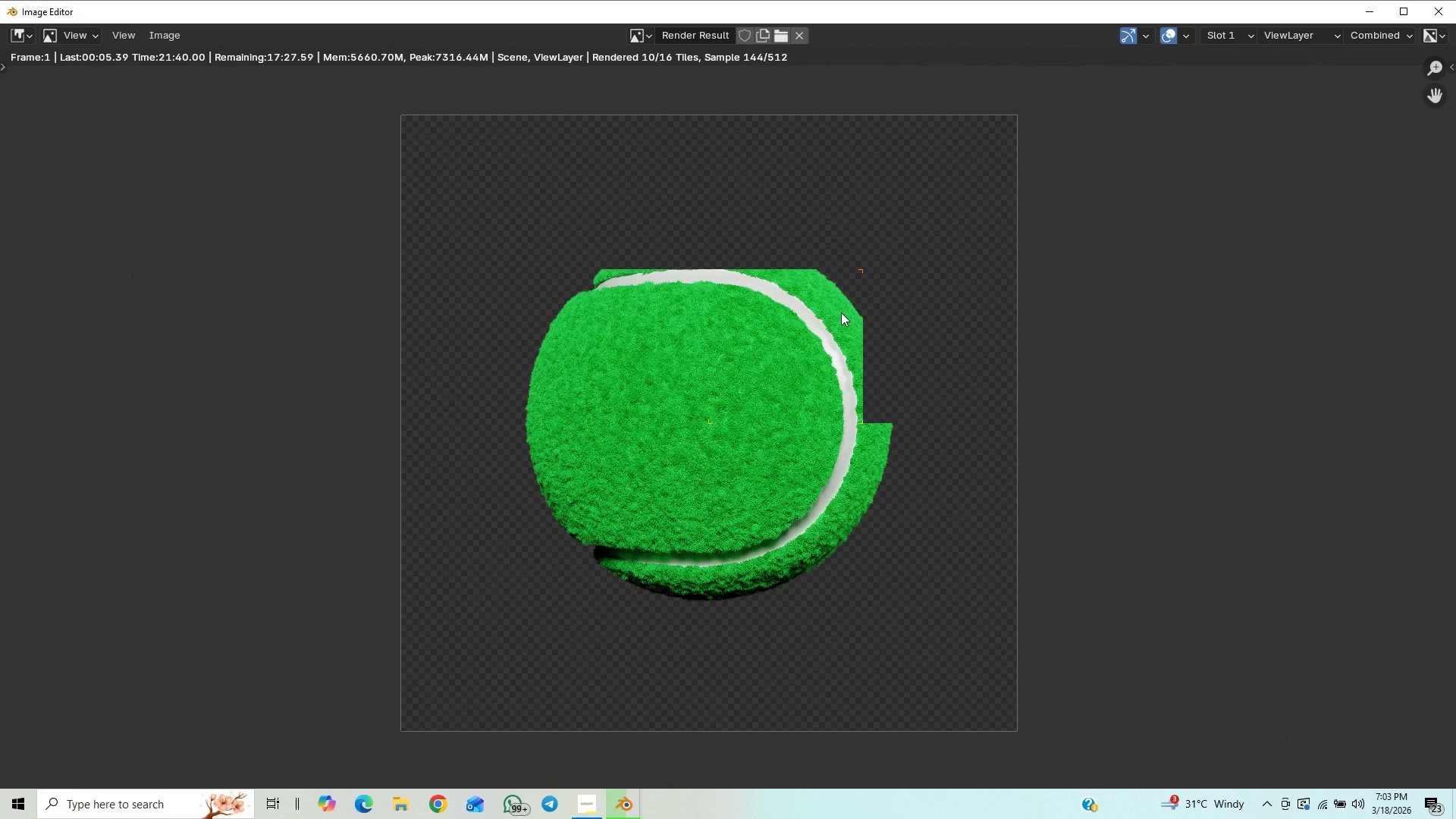 
scroll: coordinate [841, 312], scroll_direction: up, amount: 13.0
 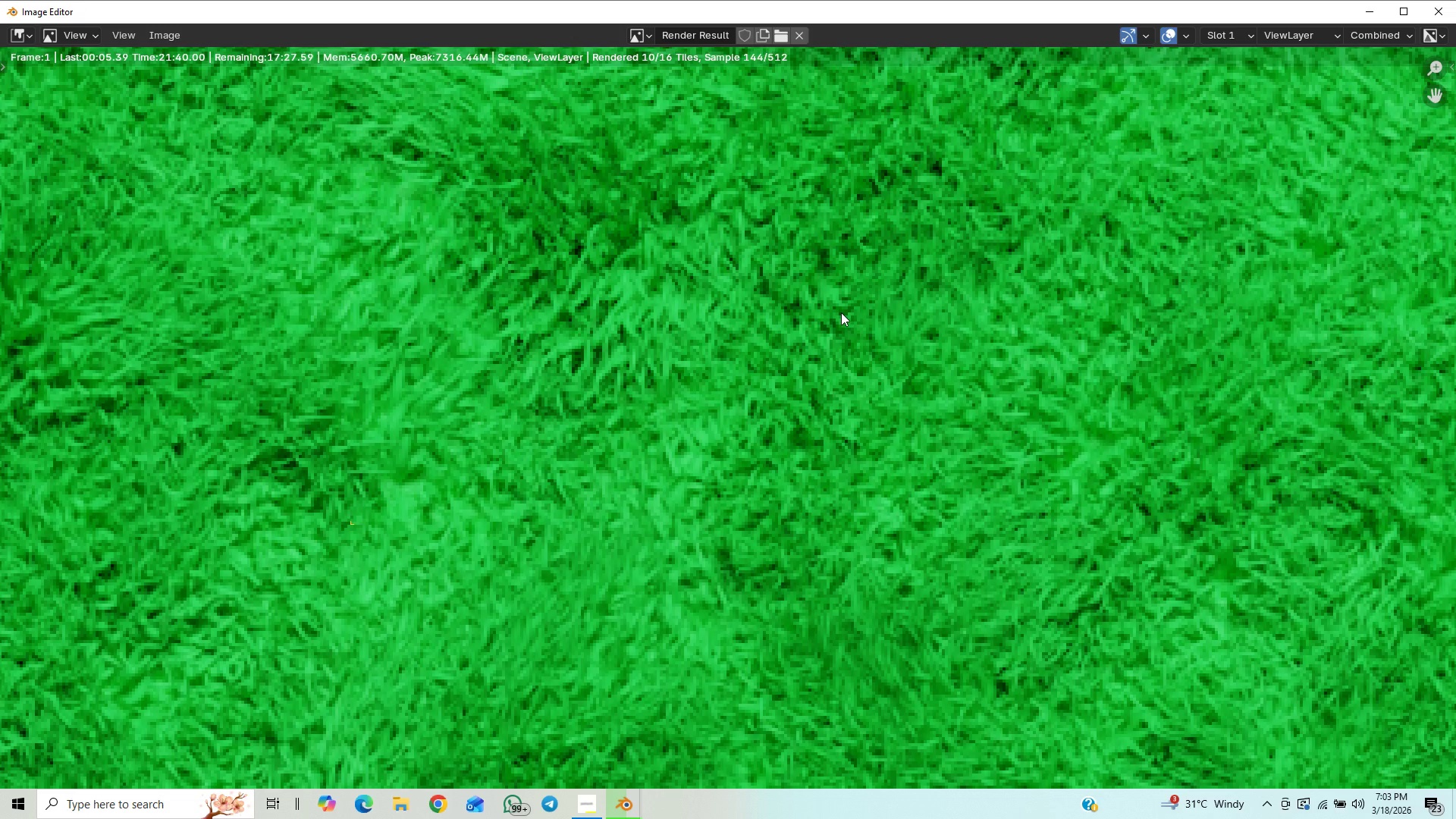 
scroll: coordinate [841, 312], scroll_direction: down, amount: 19.0
 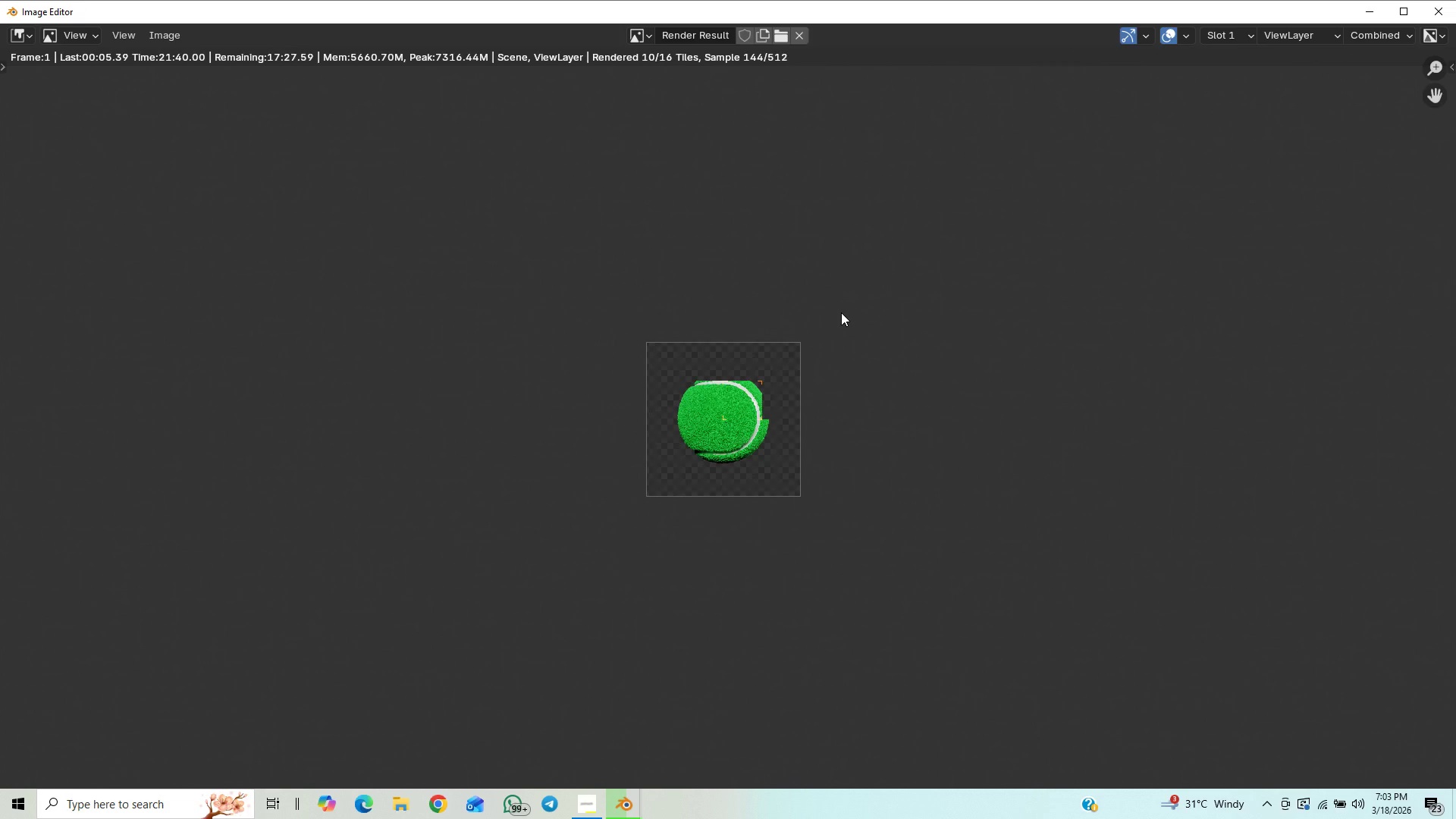 
scroll: coordinate [841, 312], scroll_direction: up, amount: 4.0
 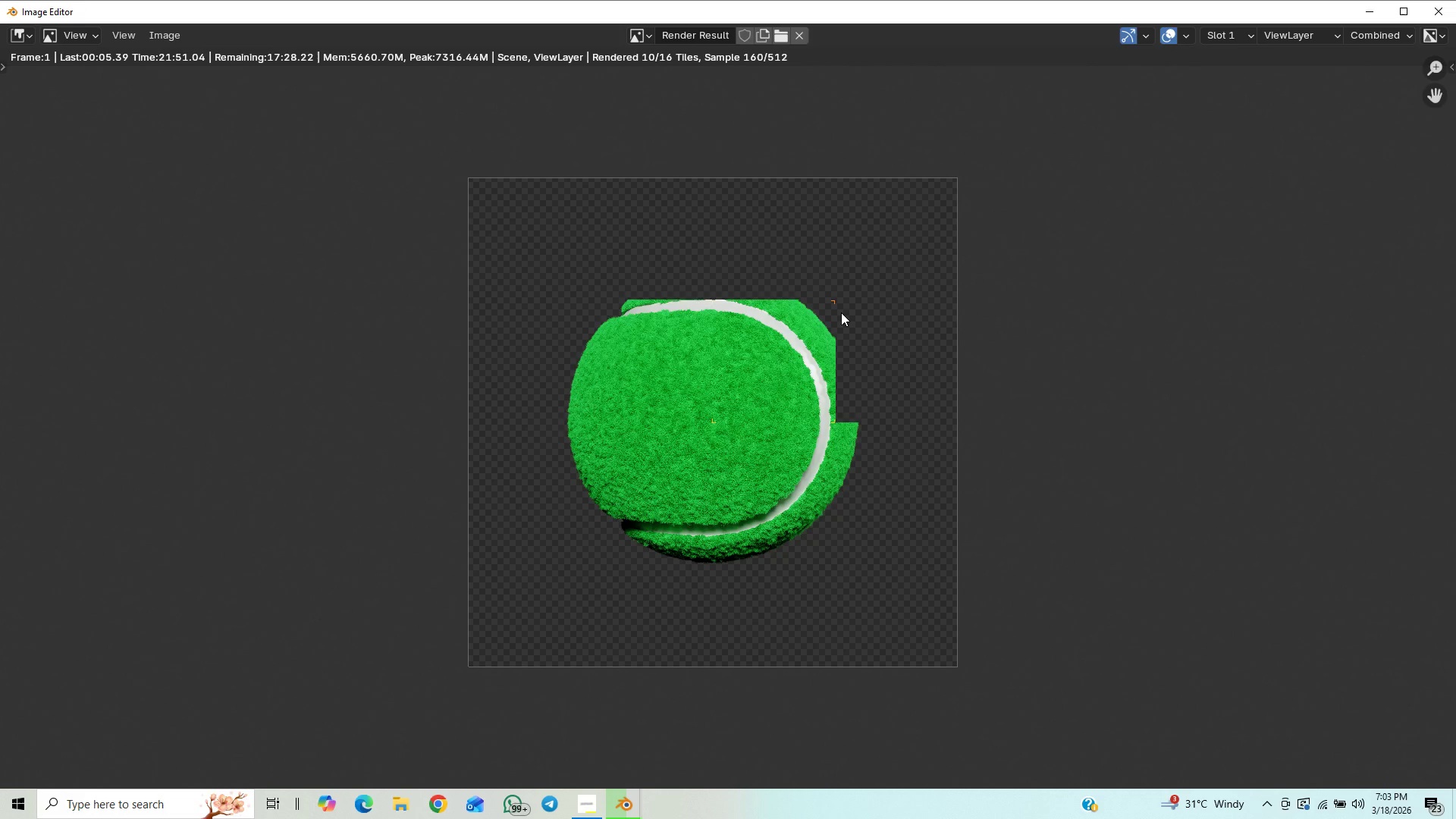 
wait(6.58)
 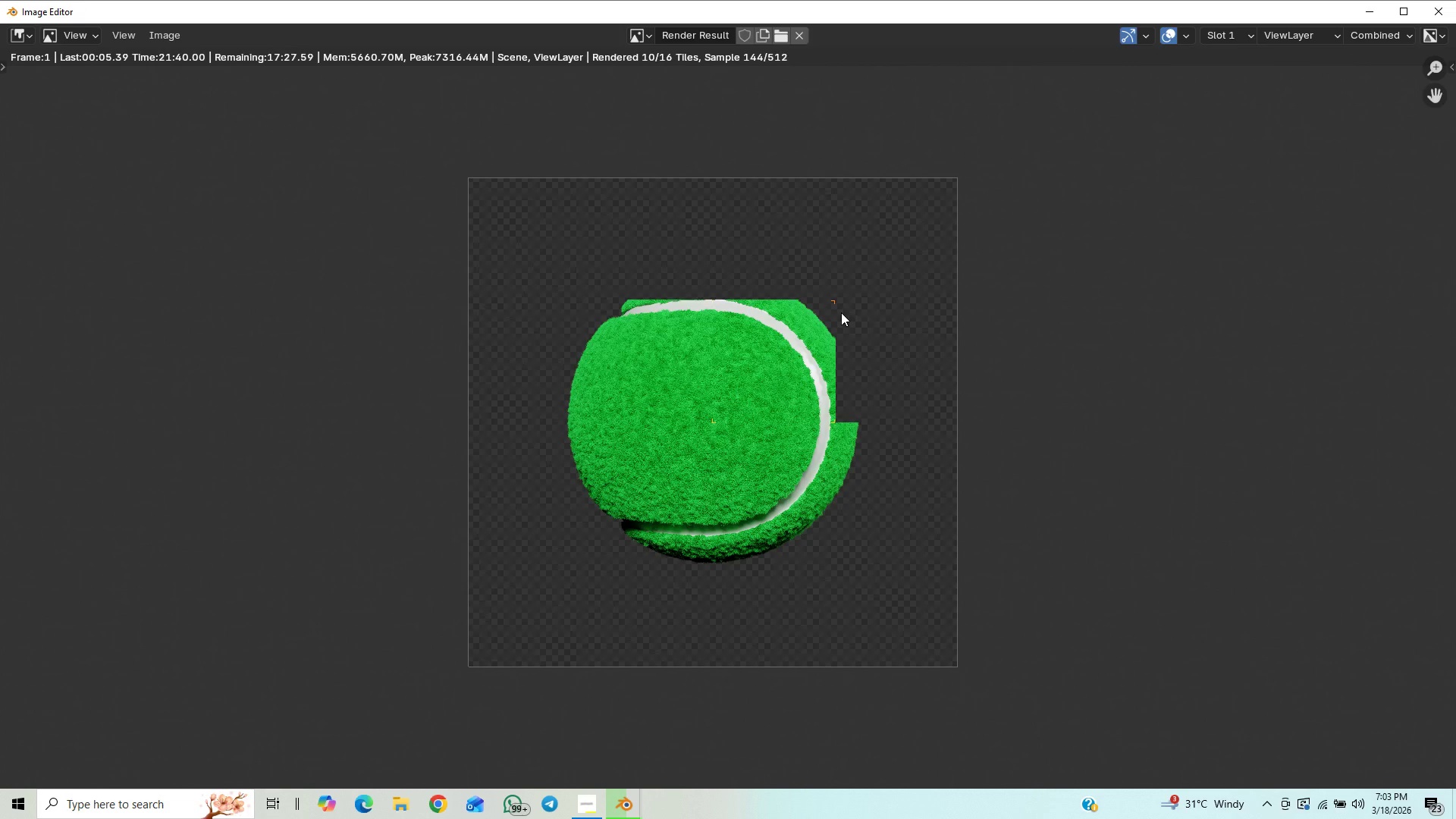 
scroll: coordinate [841, 312], scroll_direction: up, amount: 2.0
 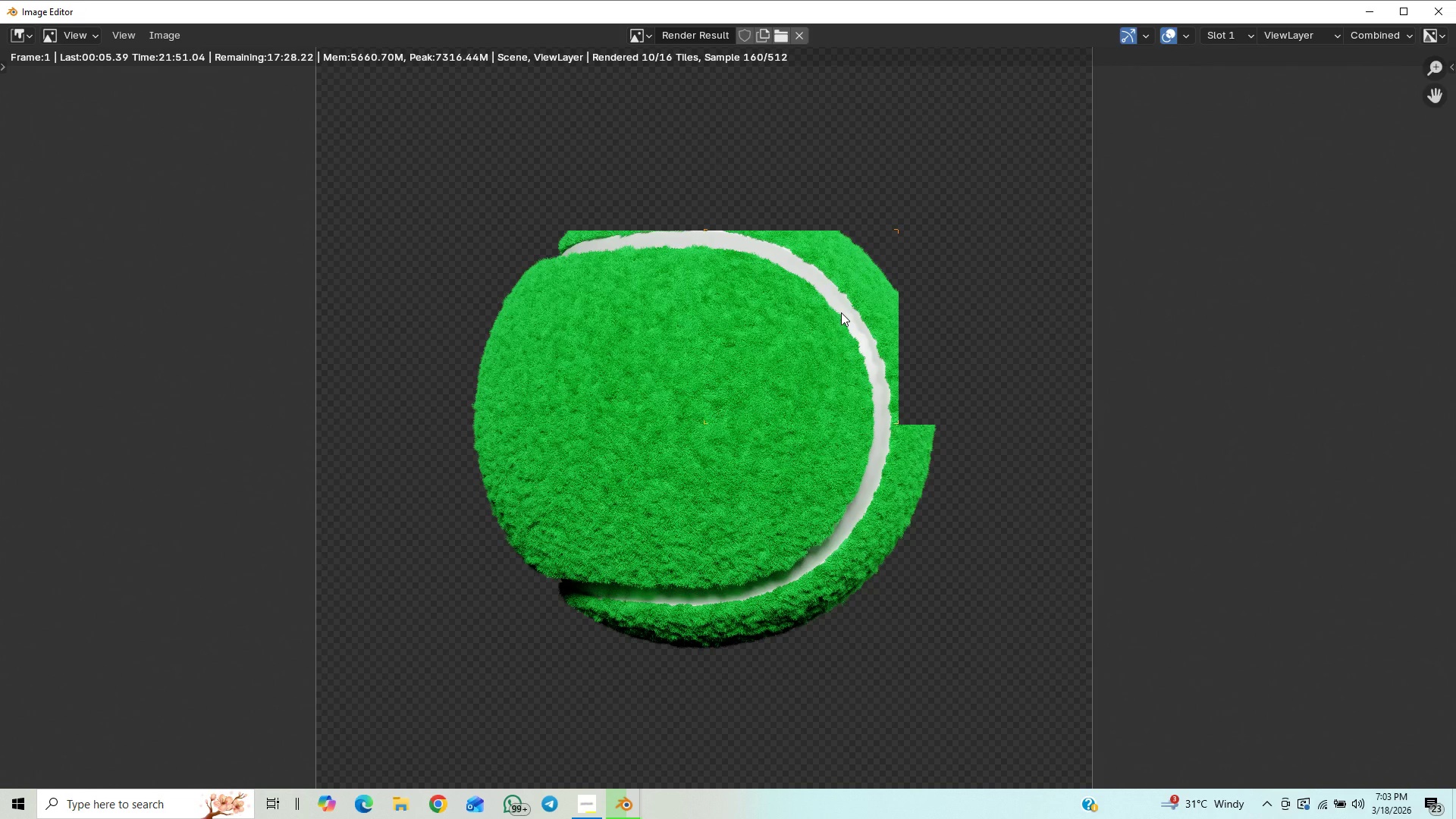 
scroll: coordinate [841, 312], scroll_direction: down, amount: 3.0
 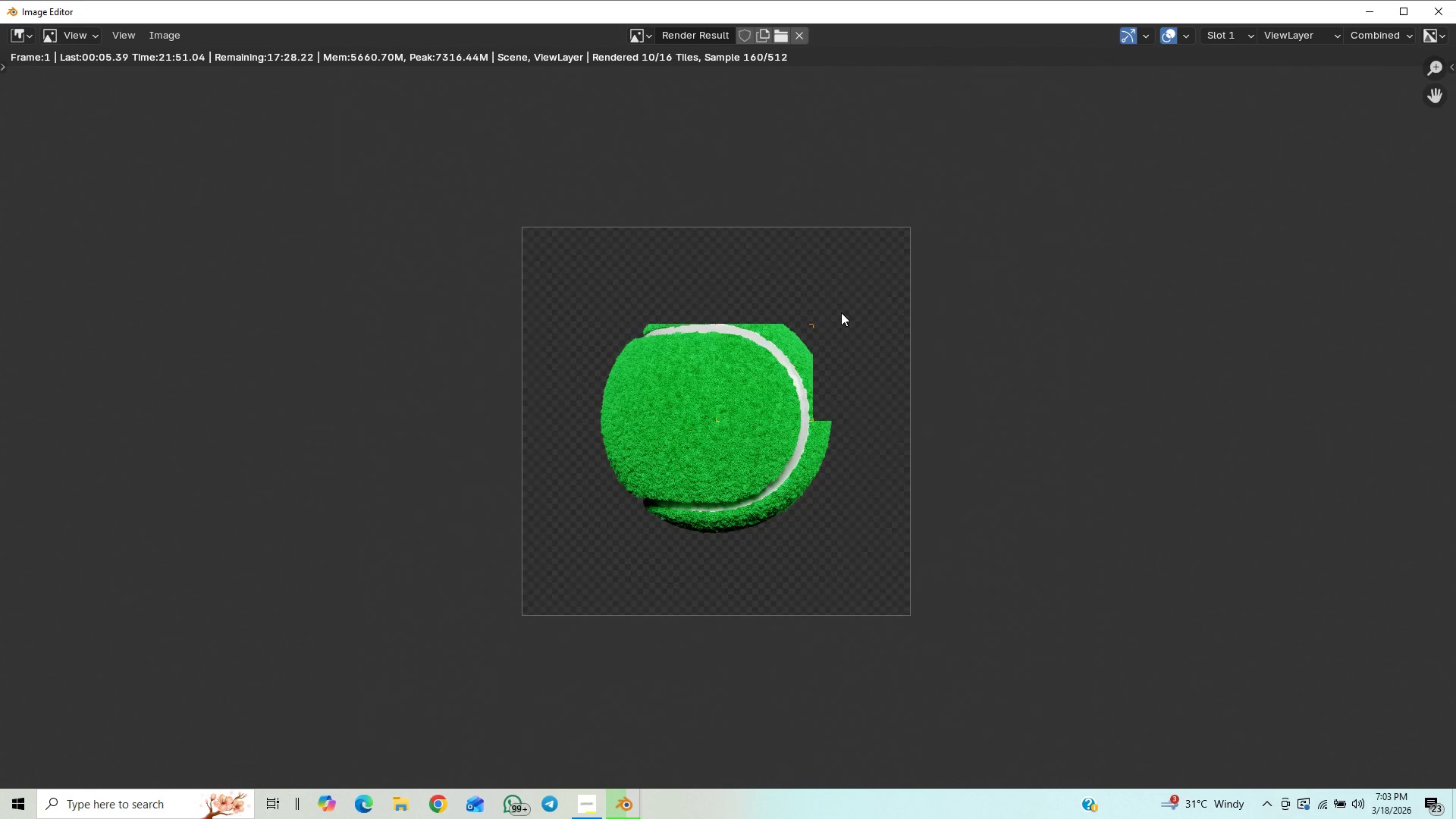 
scroll: coordinate [841, 312], scroll_direction: up, amount: 1.0
 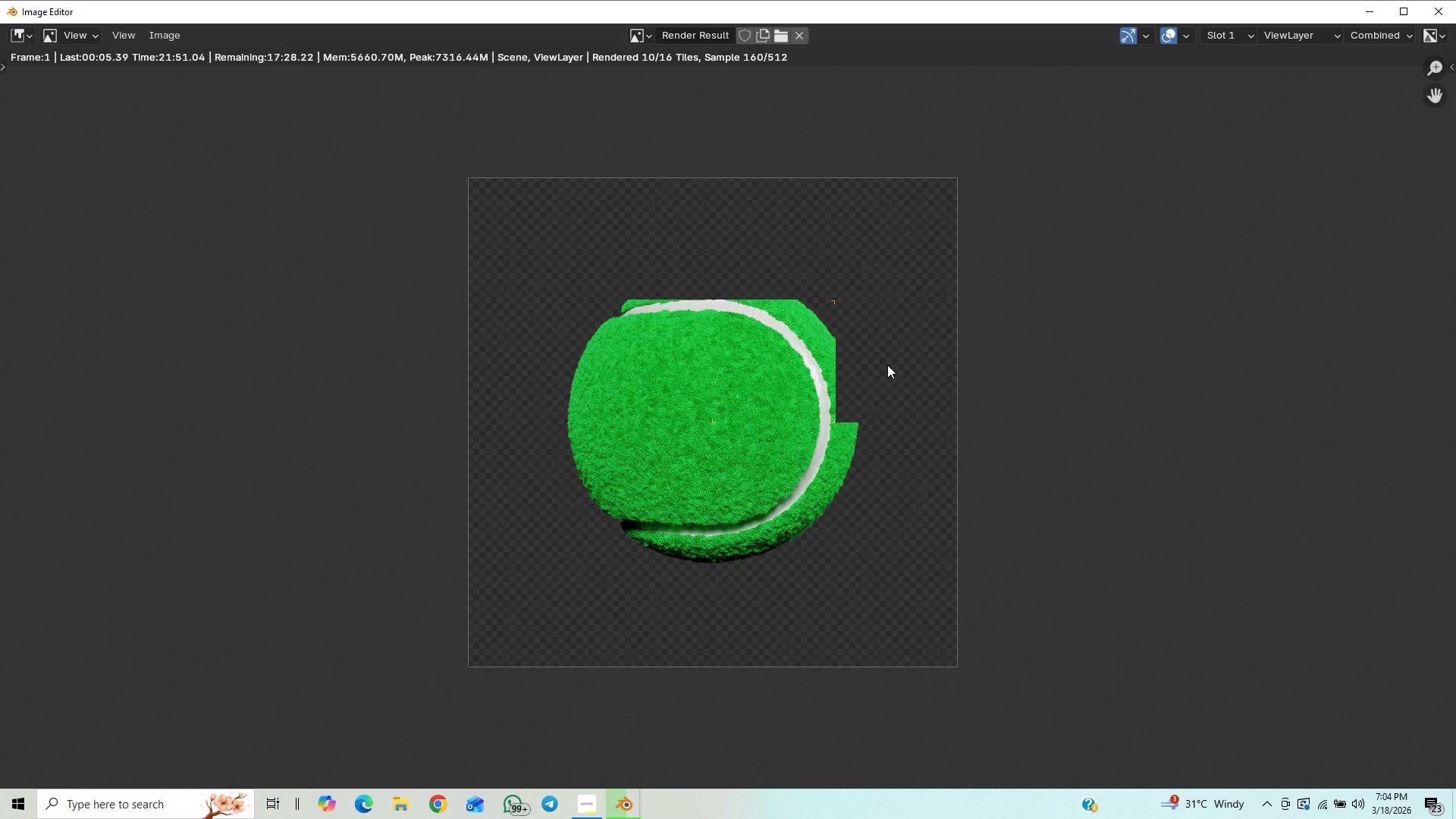 
wait(8.33)
 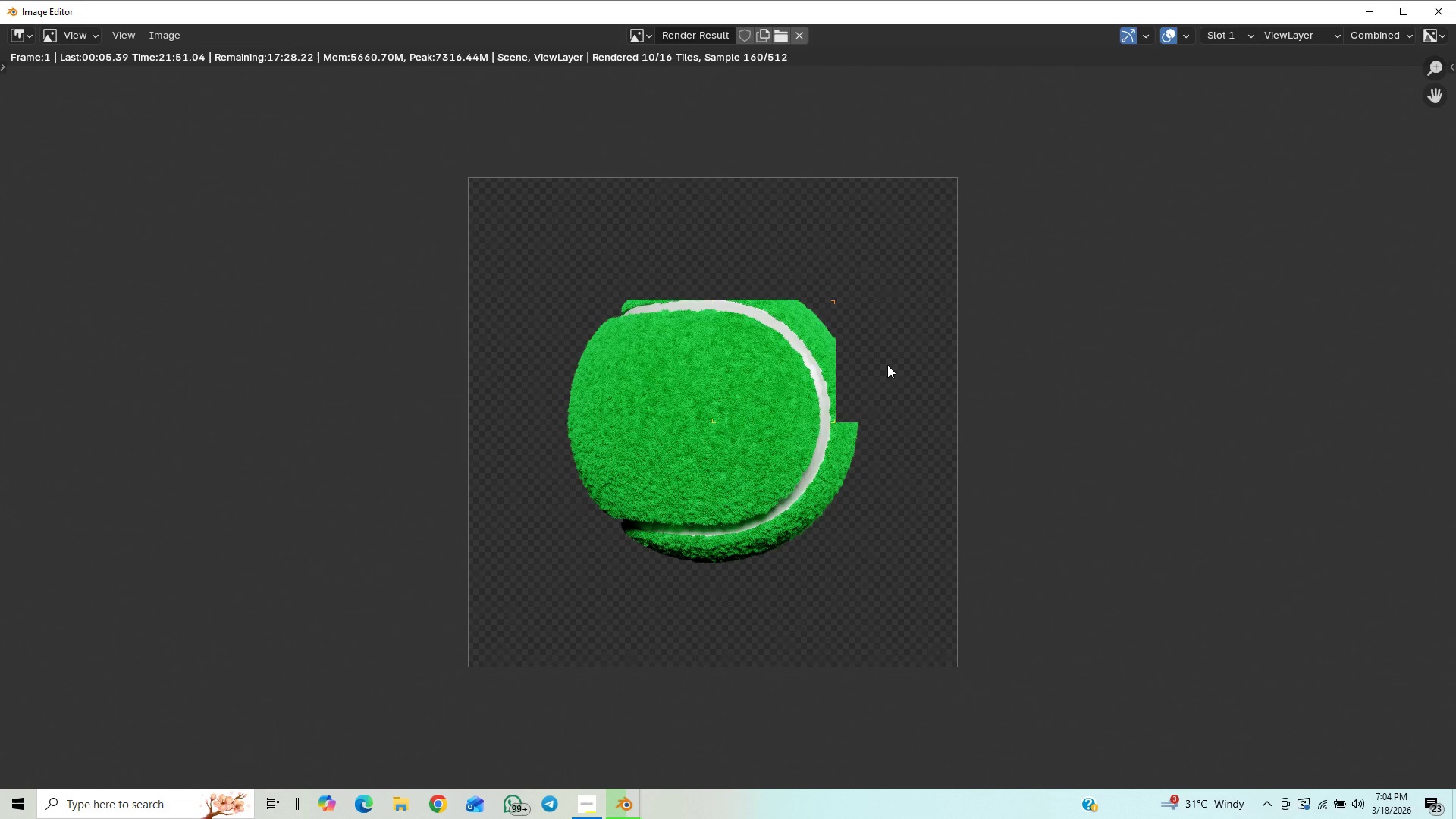 
scroll: coordinate [887, 365], scroll_direction: up, amount: 1.0
 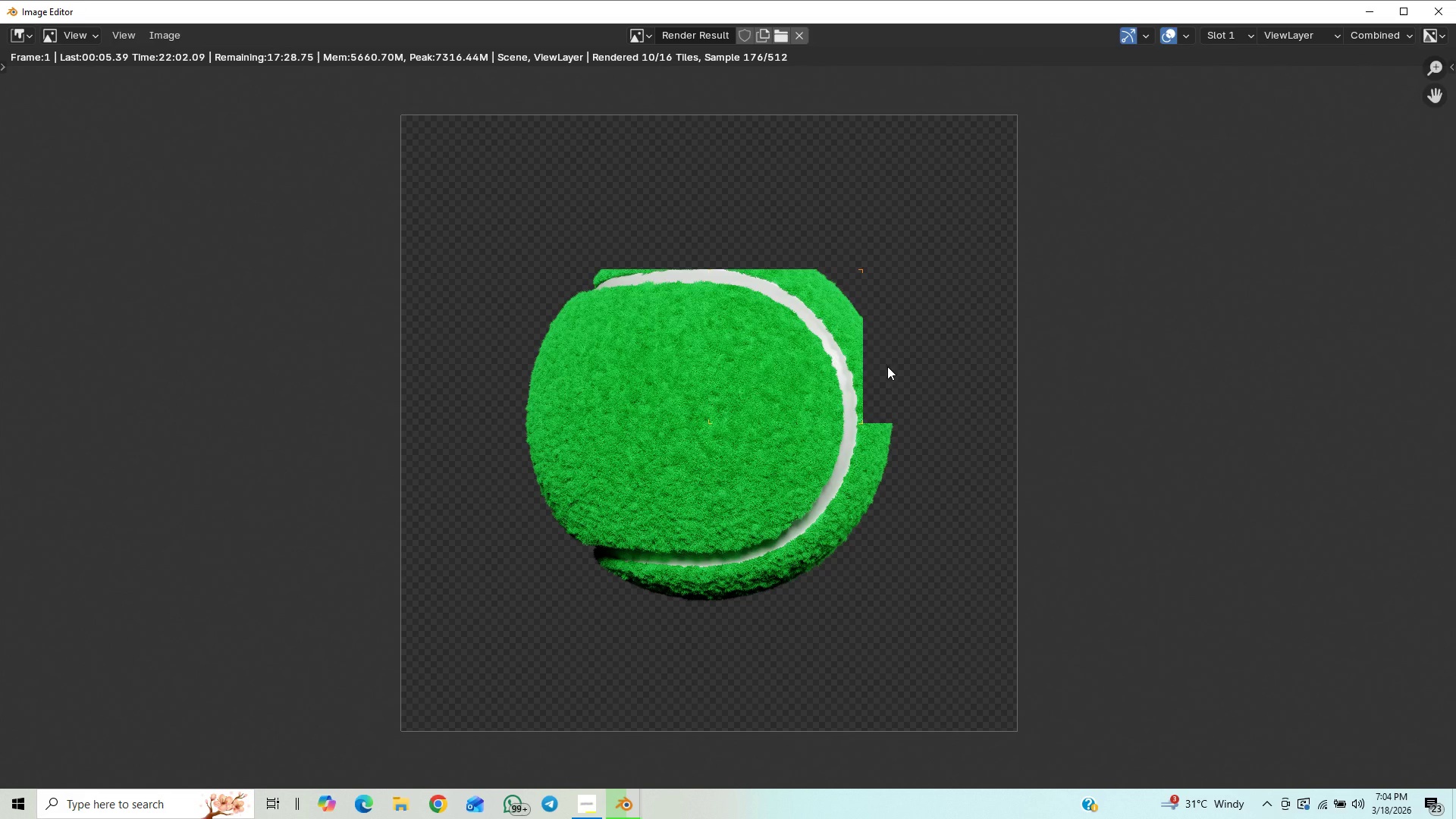 
scroll: coordinate [888, 384], scroll_direction: none, amount: 0.0
 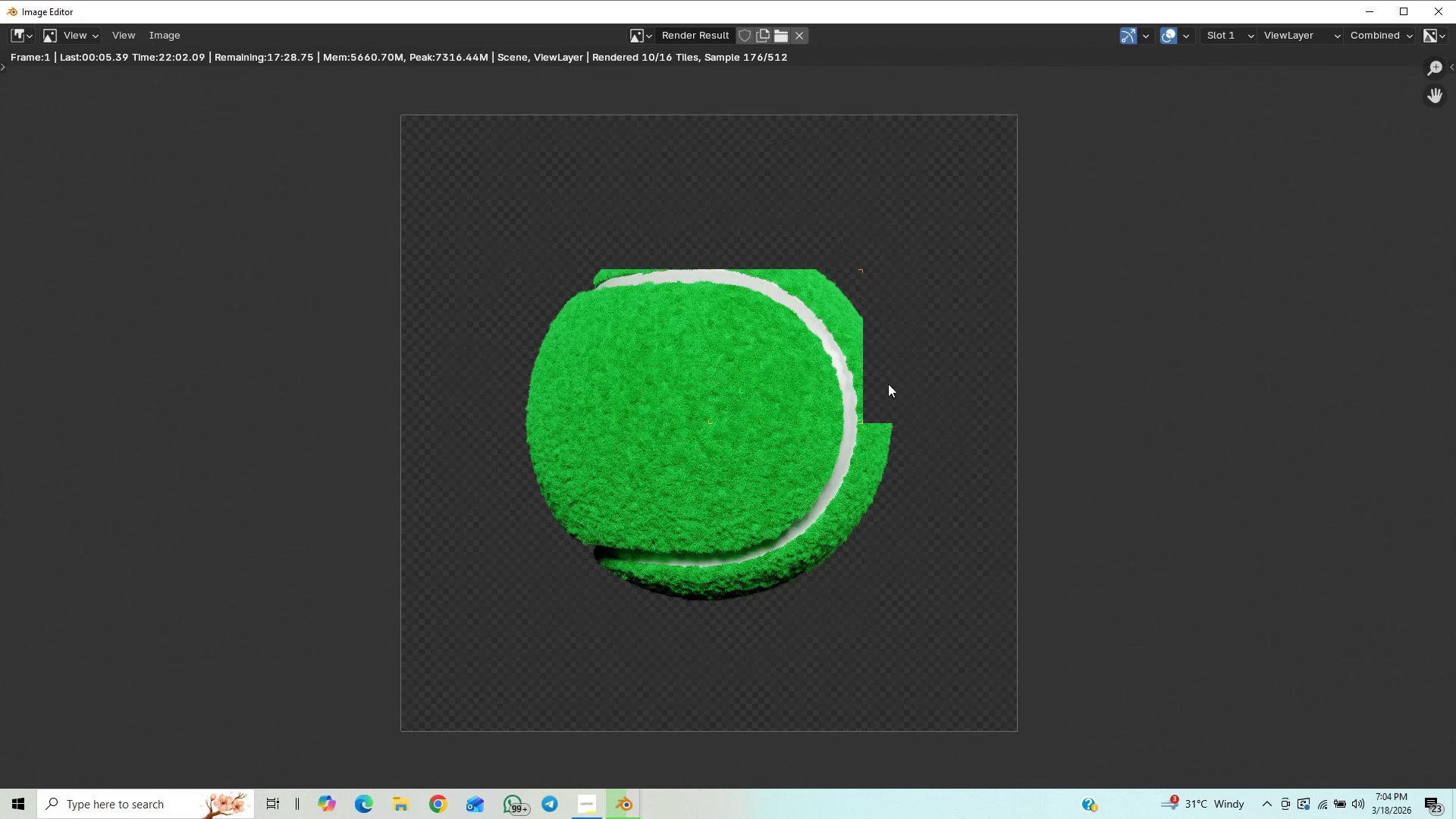 
scroll: coordinate [888, 384], scroll_direction: down, amount: 1.0
 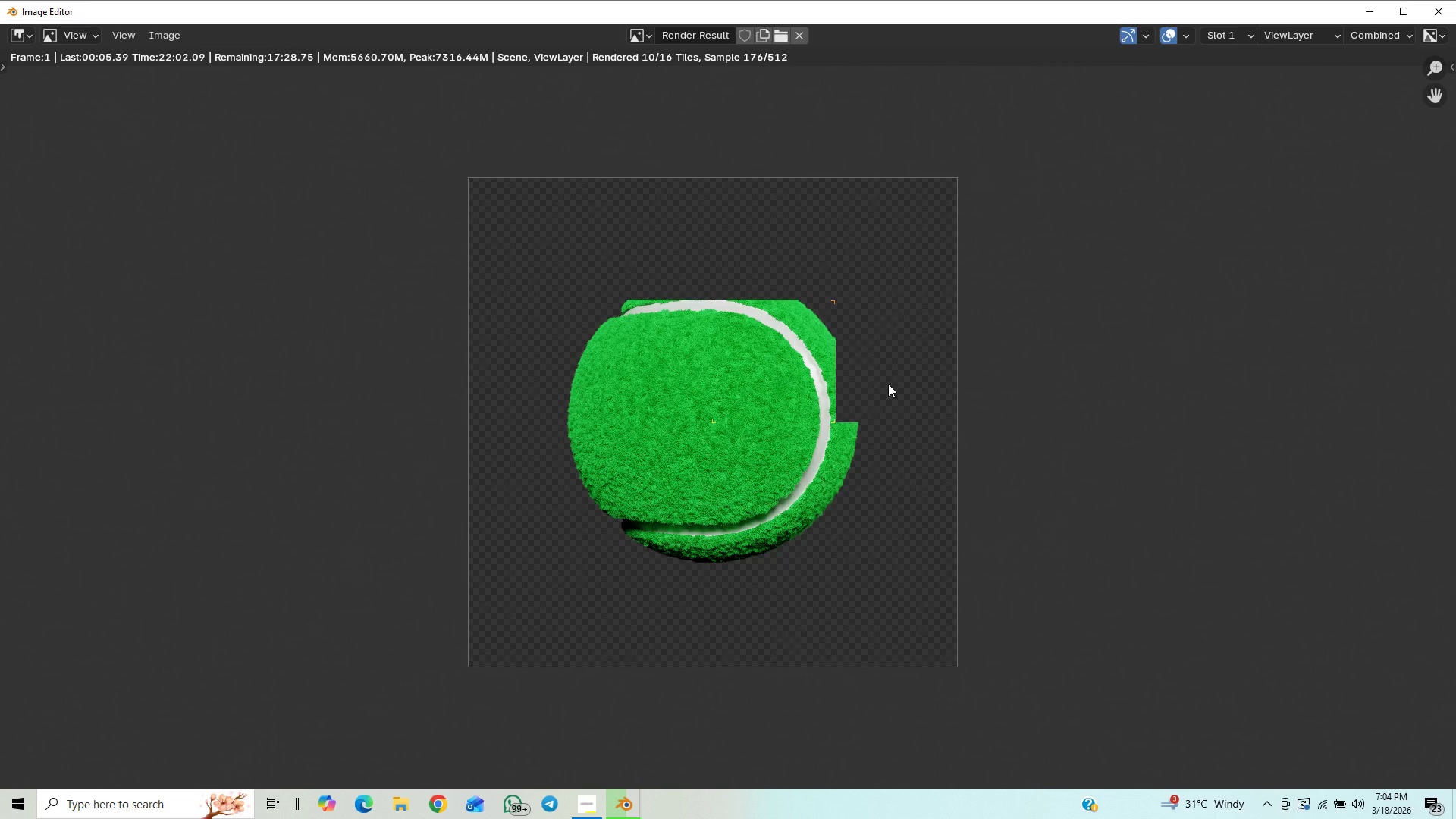 
scroll: coordinate [888, 384], scroll_direction: up, amount: 1.0
 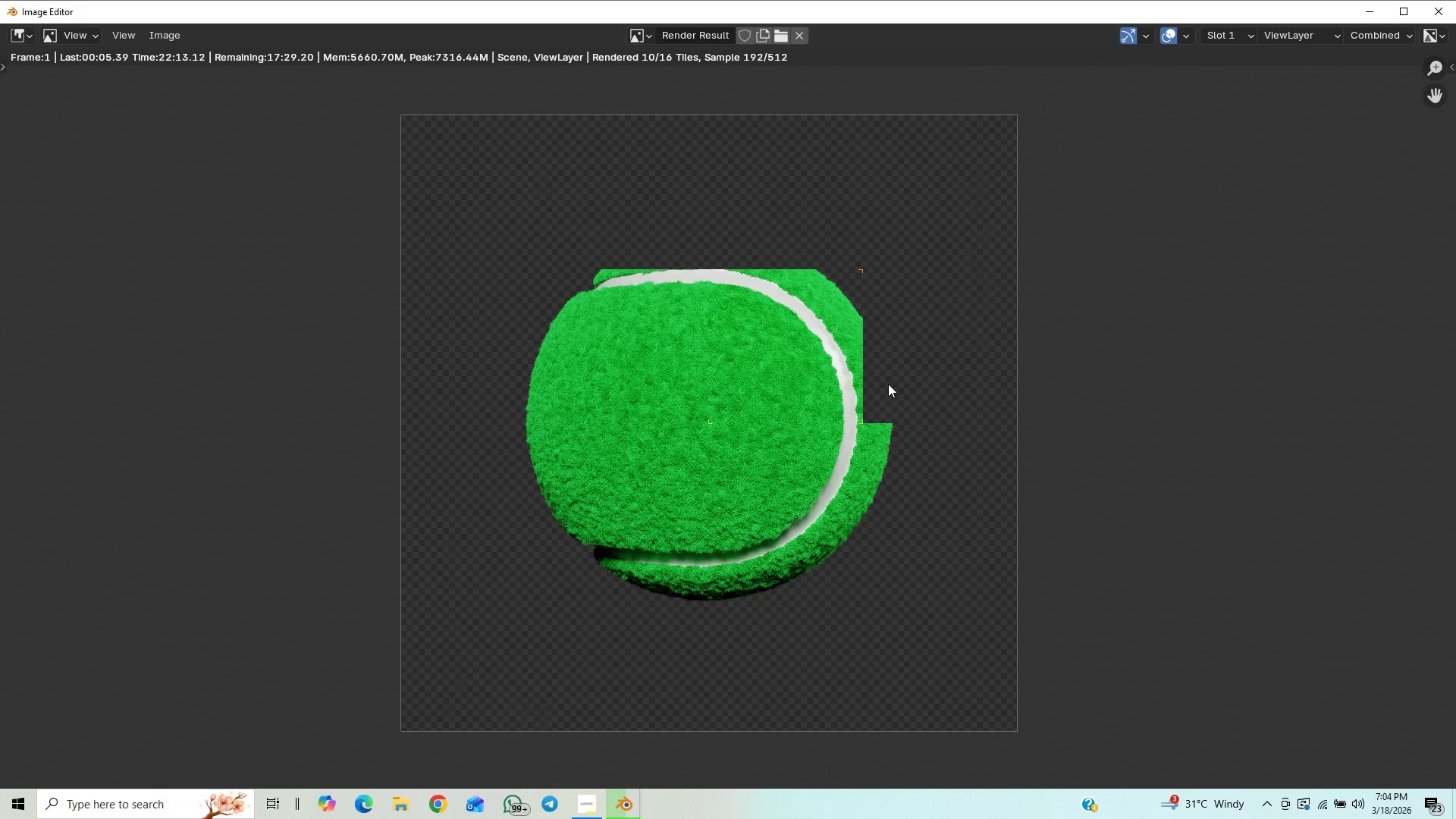 
scroll: coordinate [886, 418], scroll_direction: down, amount: 1.0
 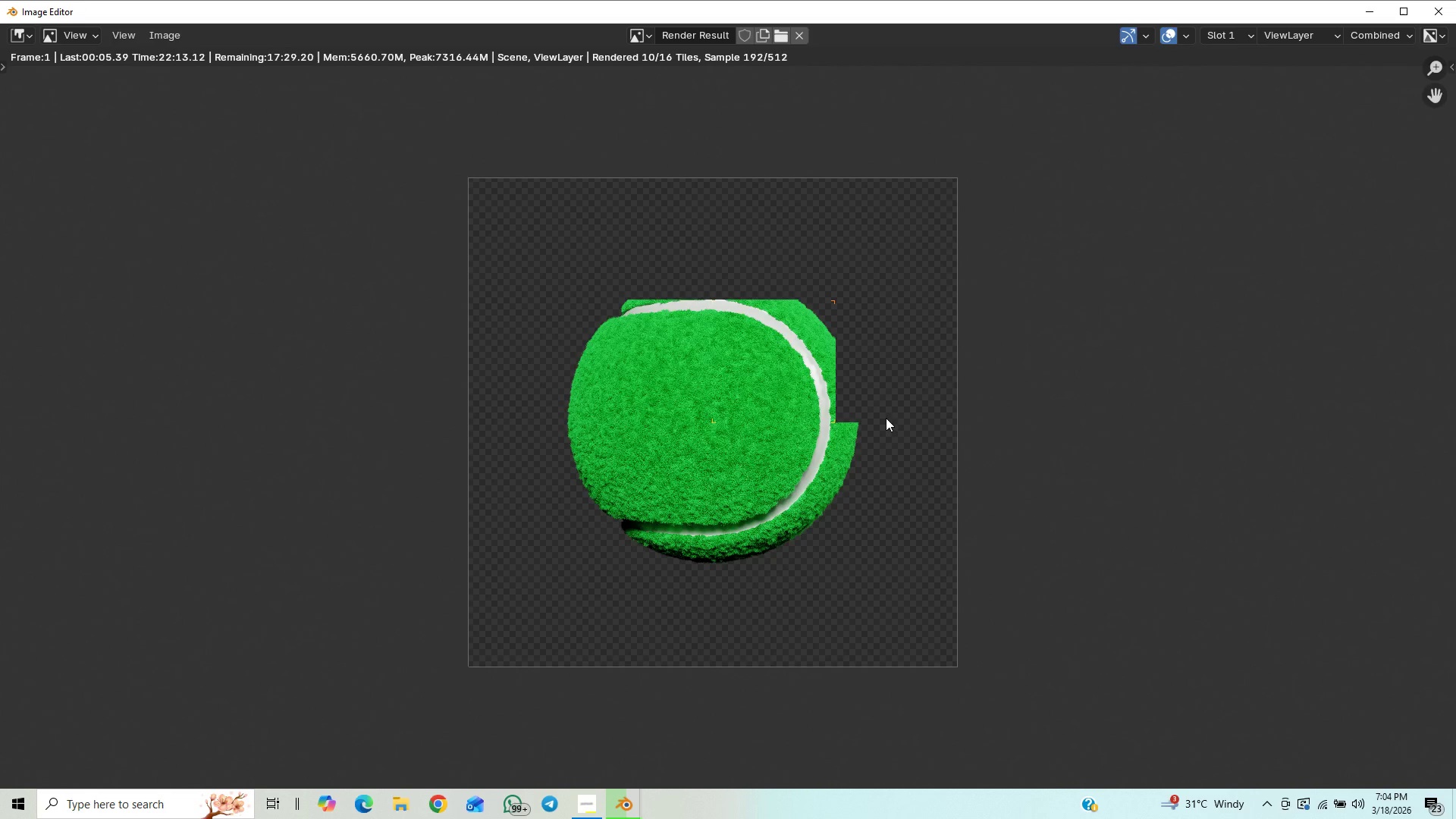 
scroll: coordinate [886, 418], scroll_direction: up, amount: 1.0
 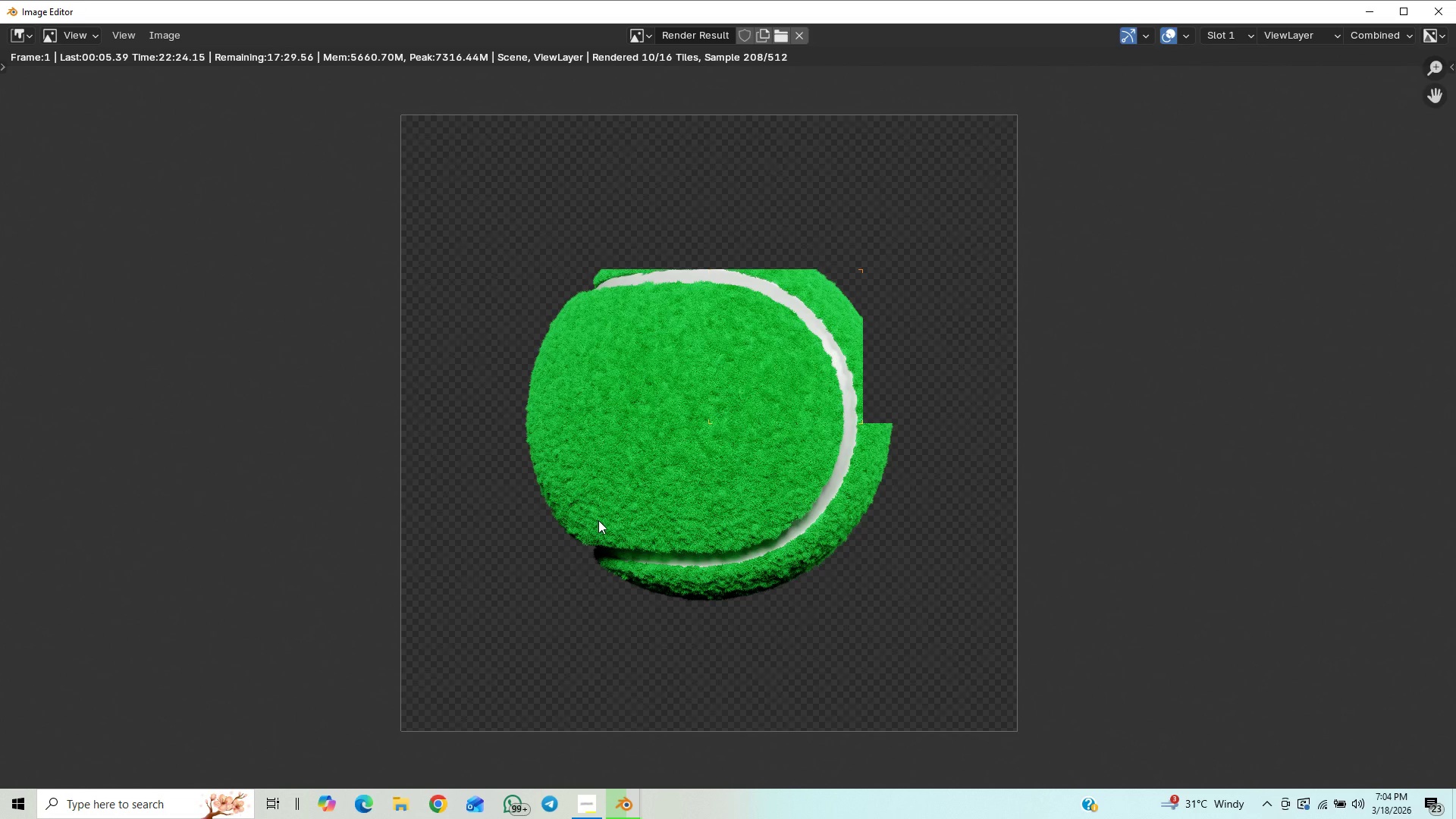 
wait(21.36)
 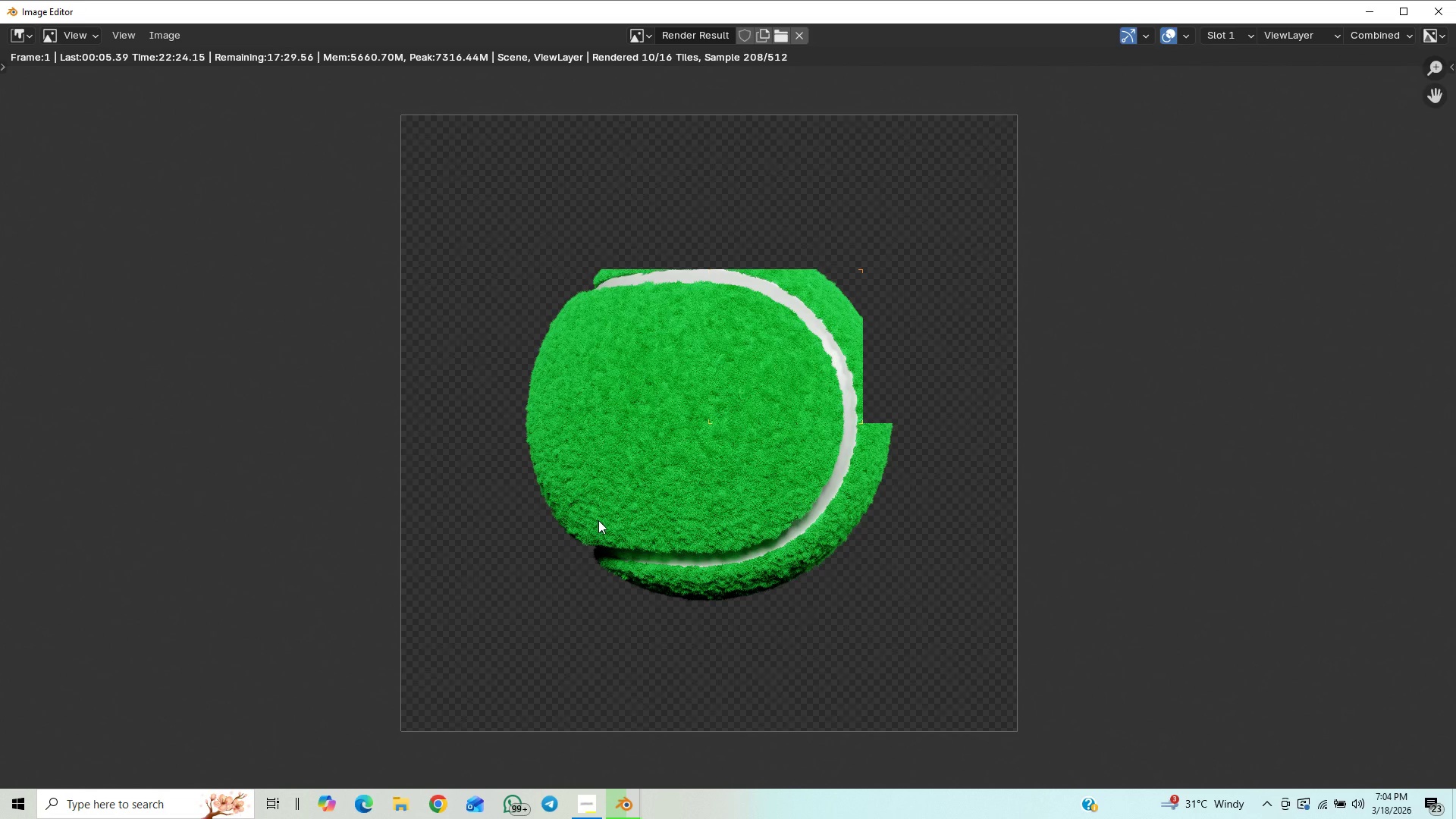 
left_click([585, 811])